 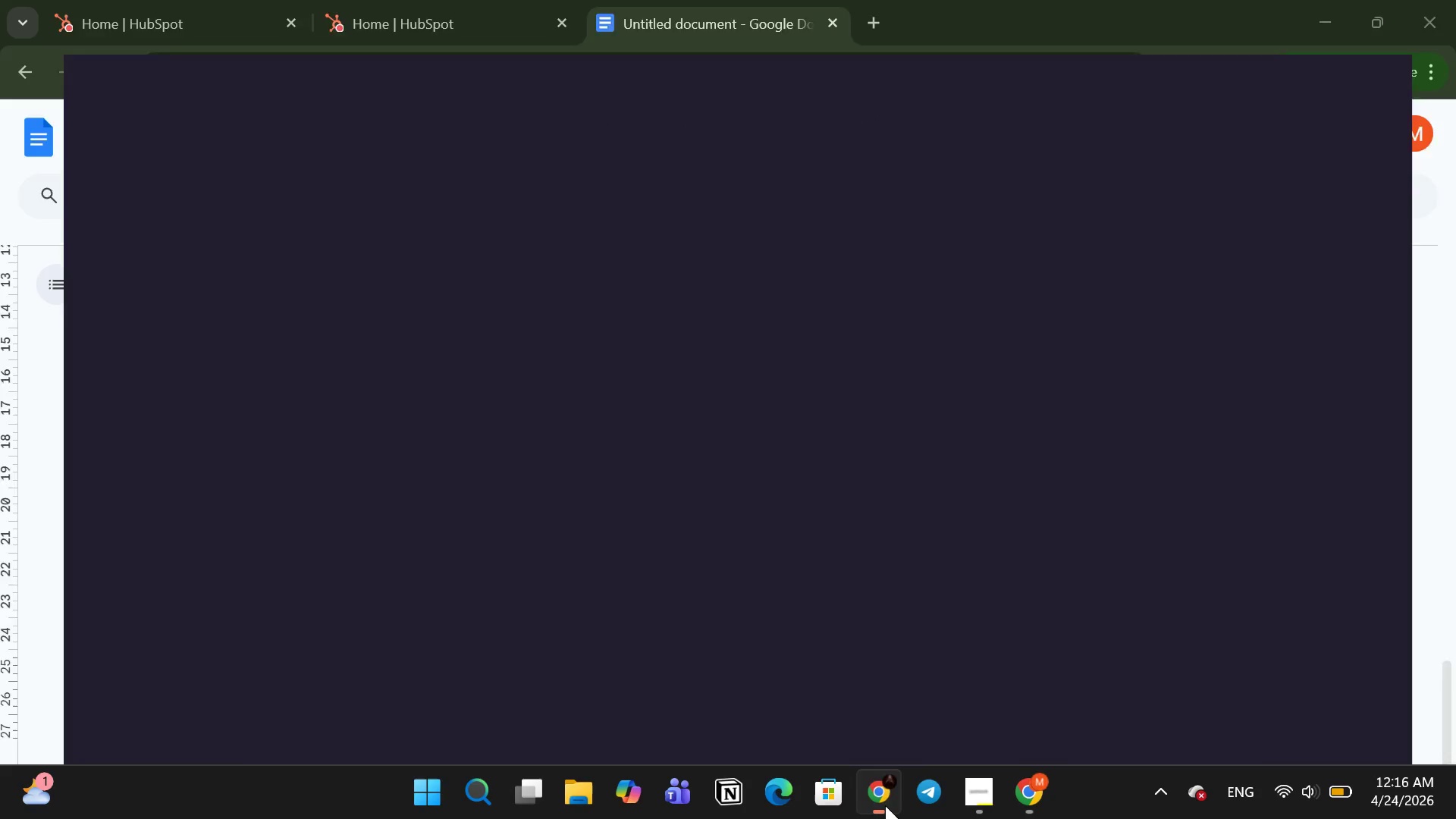 
scroll: coordinate [646, 501], scroll_direction: down, amount: 2.0
 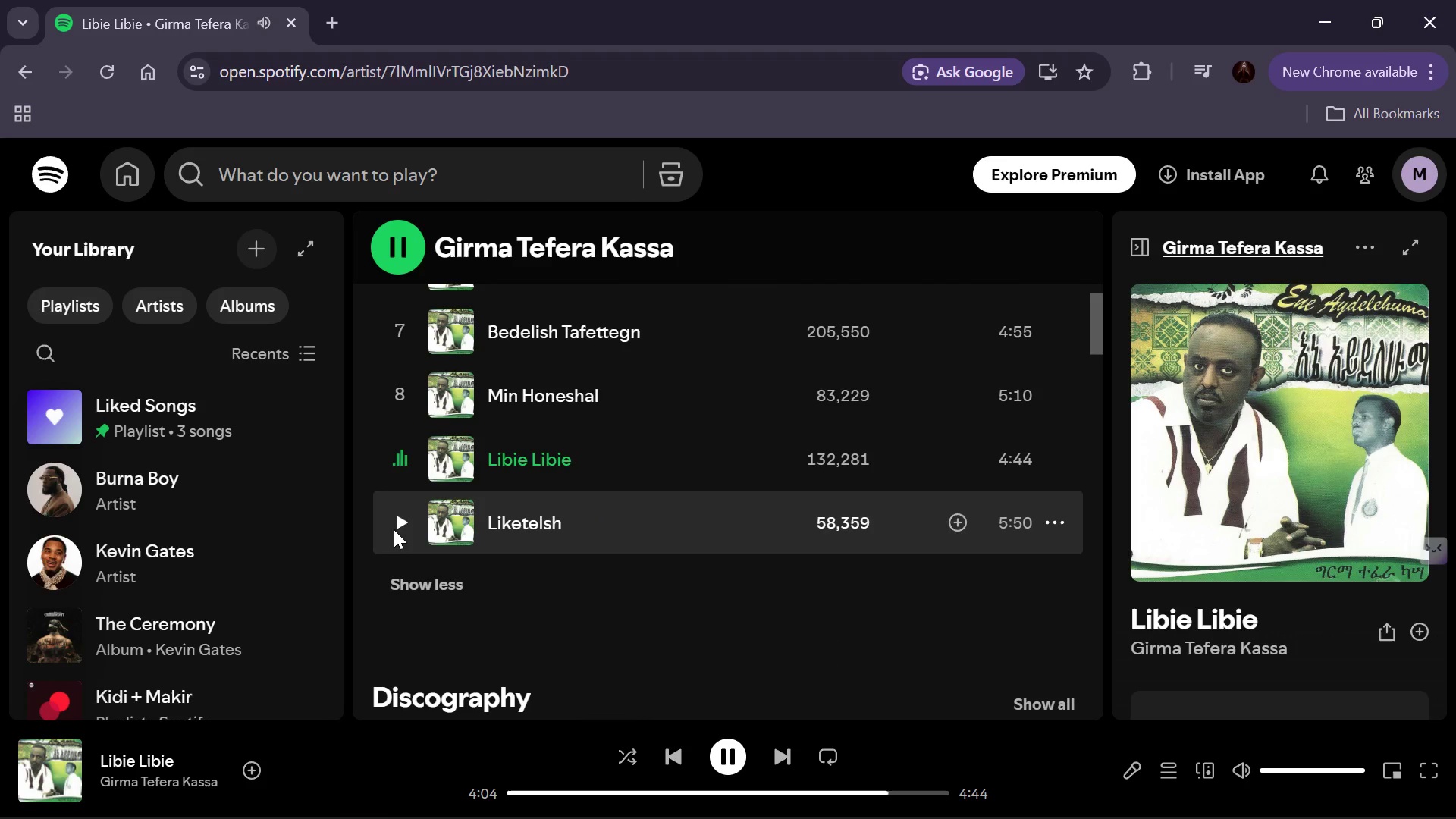 
left_click([397, 523])
 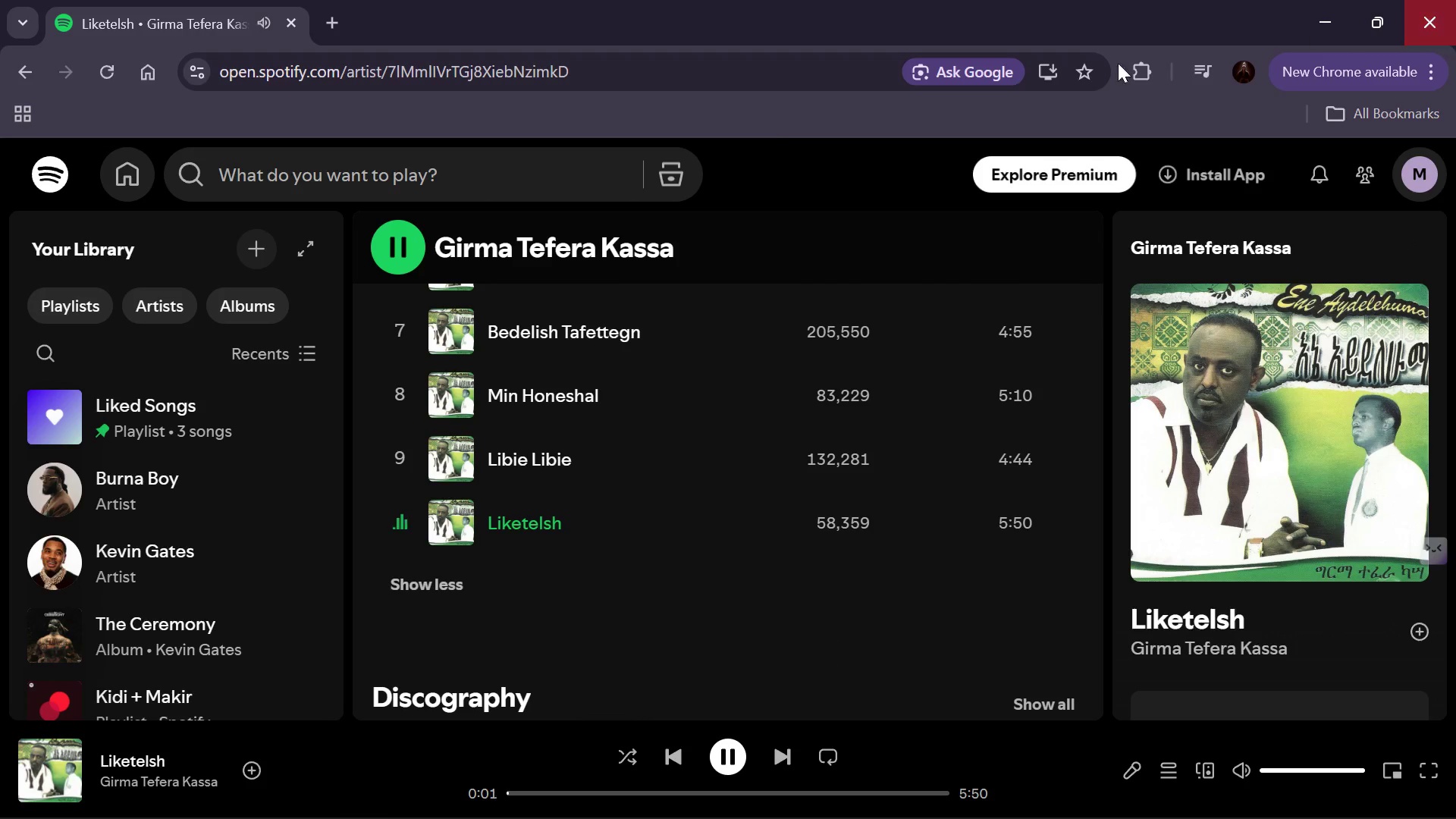 
left_click([356, 174])
 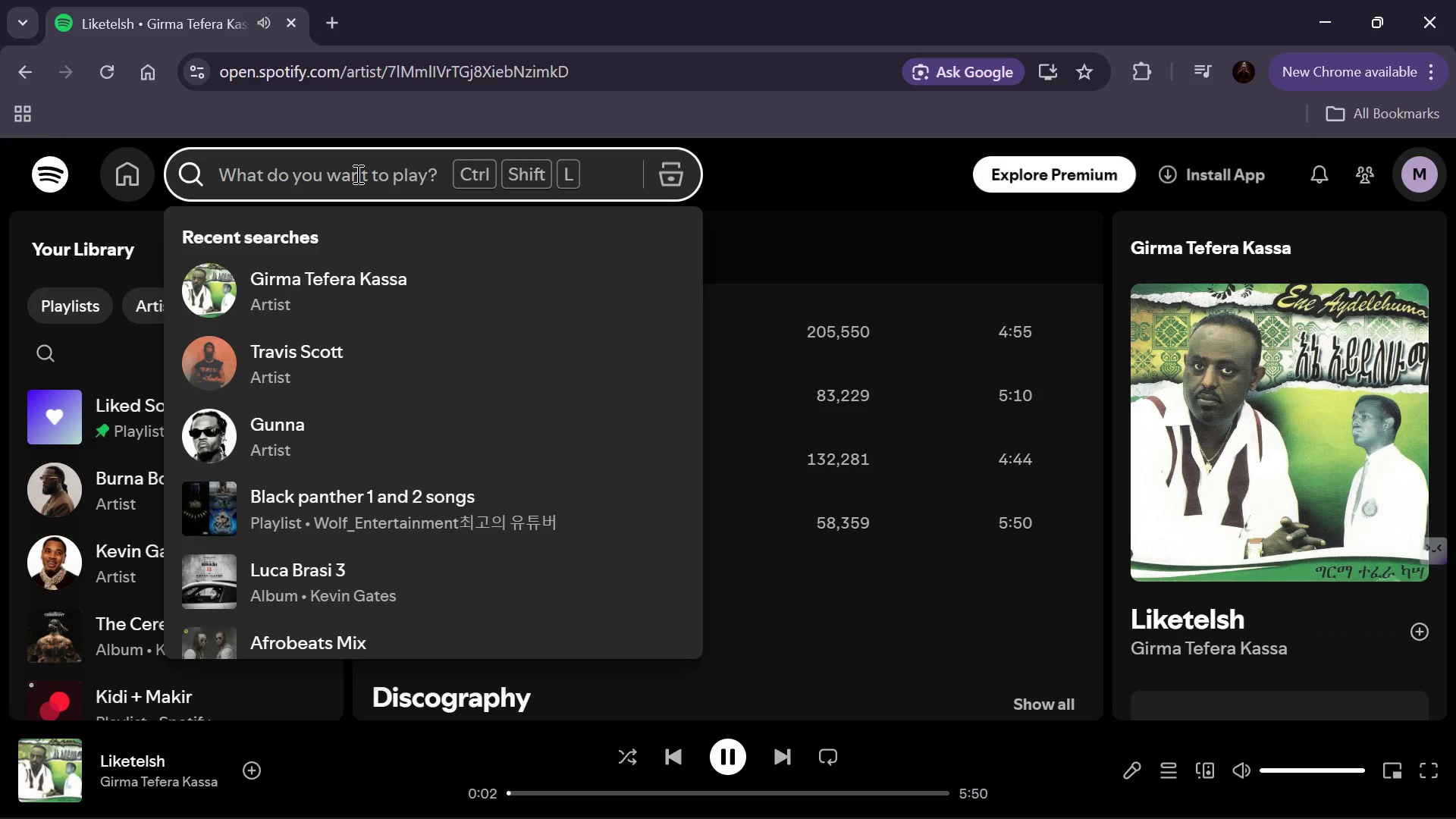 
type(Teddy afro Tikur sew album)
 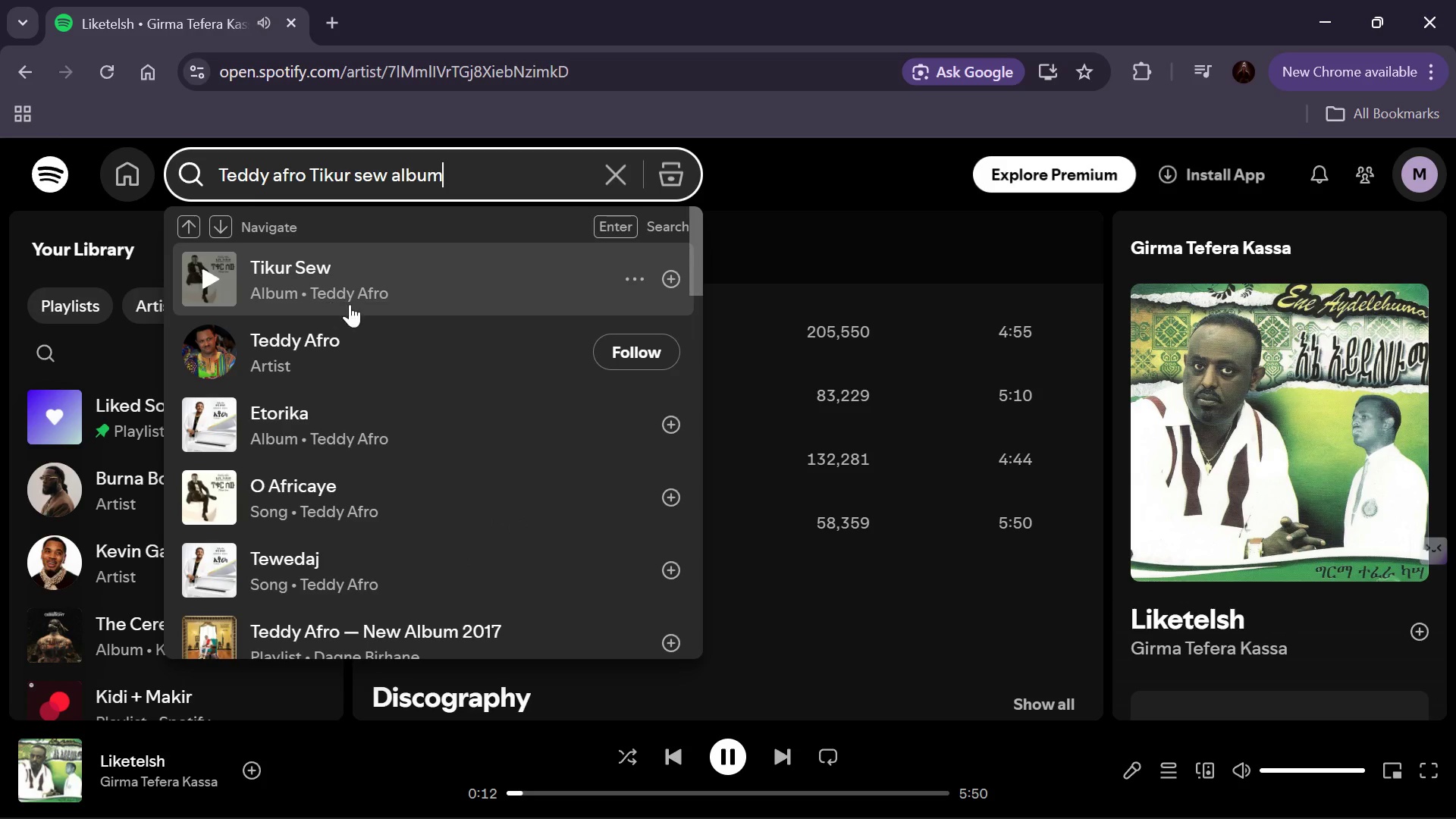 
left_click([294, 275])
 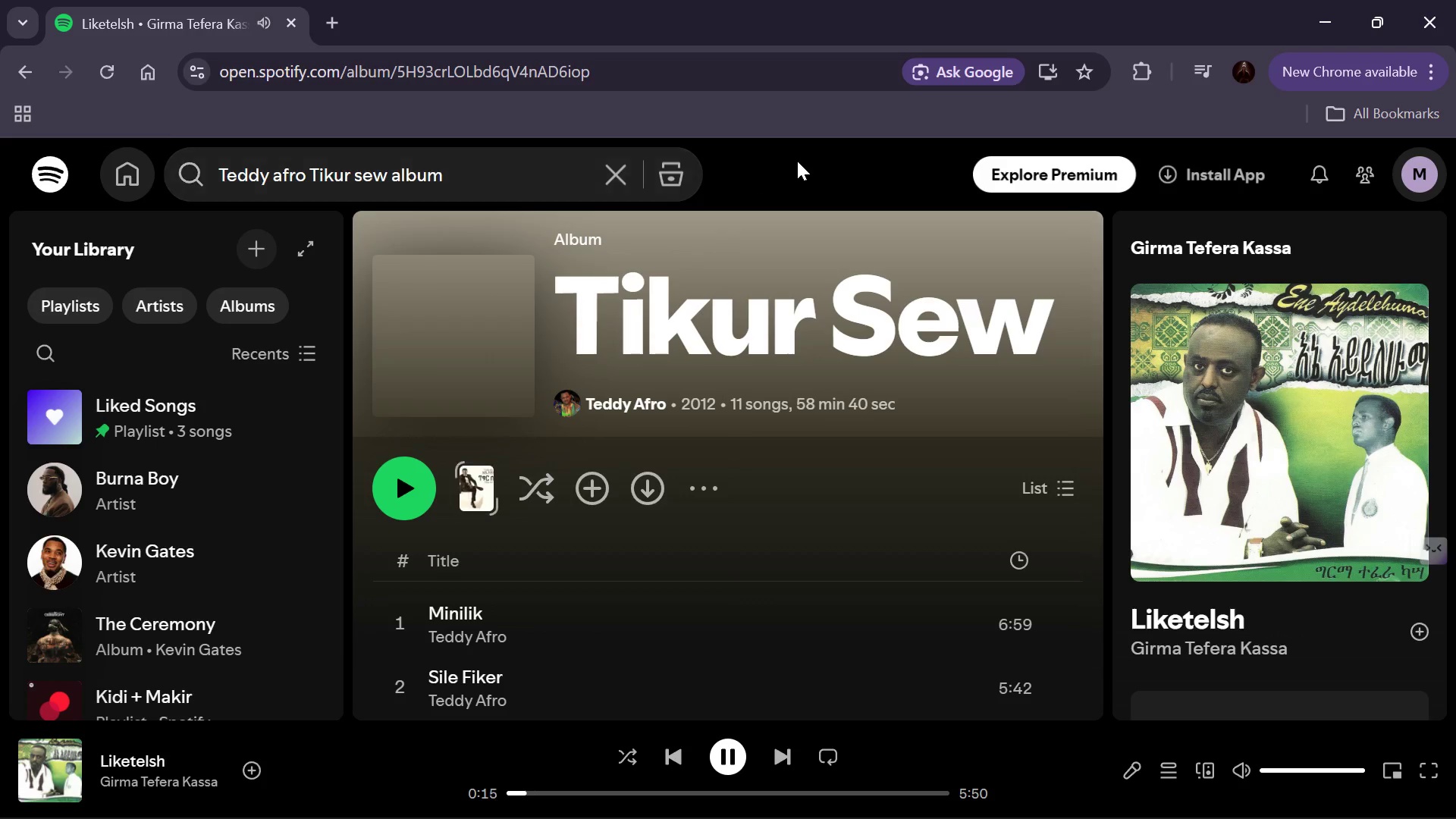 
scroll: coordinate [698, 319], scroll_direction: down, amount: 7.0
 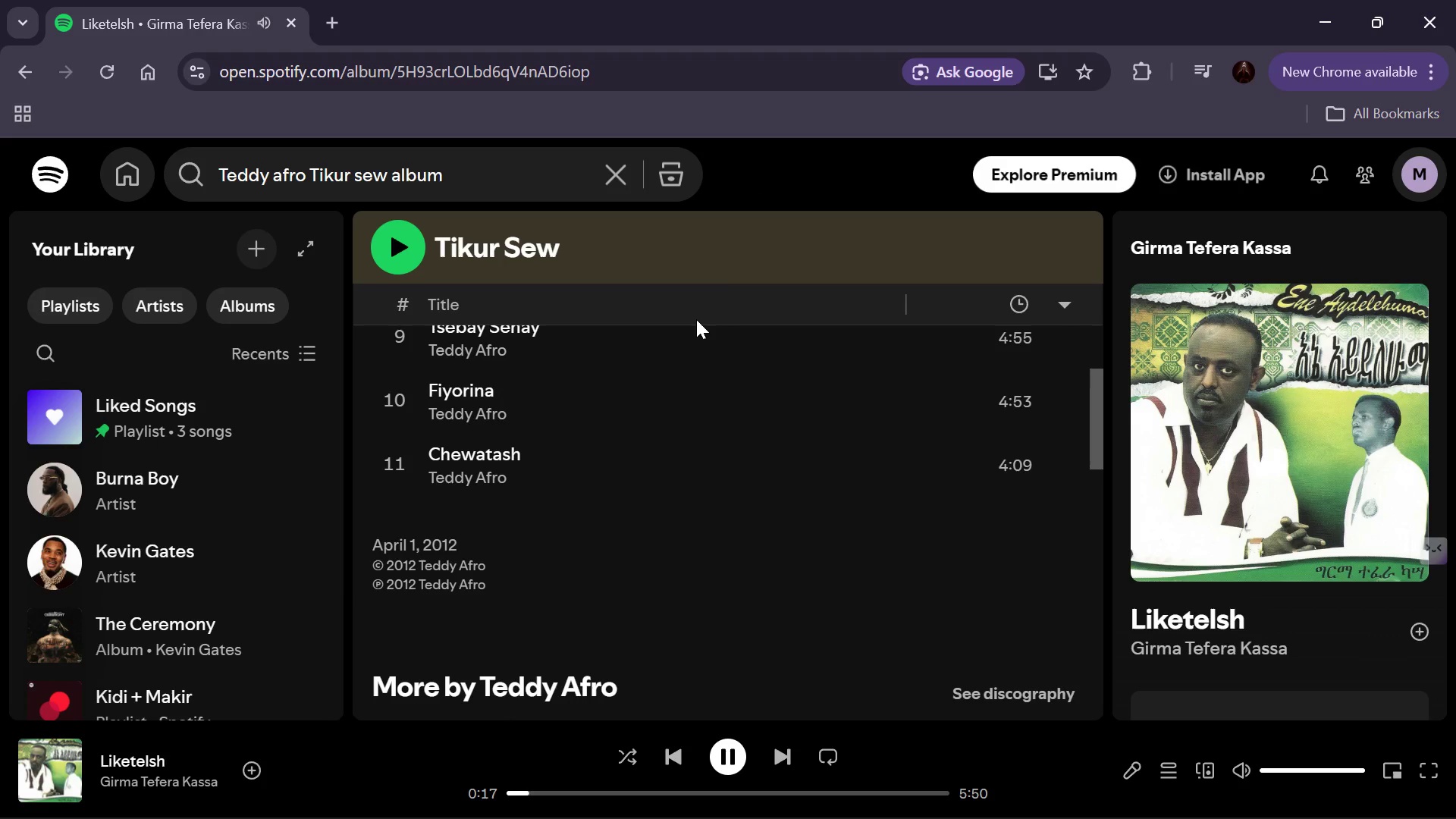 
scroll: coordinate [696, 319], scroll_direction: up, amount: 8.0
 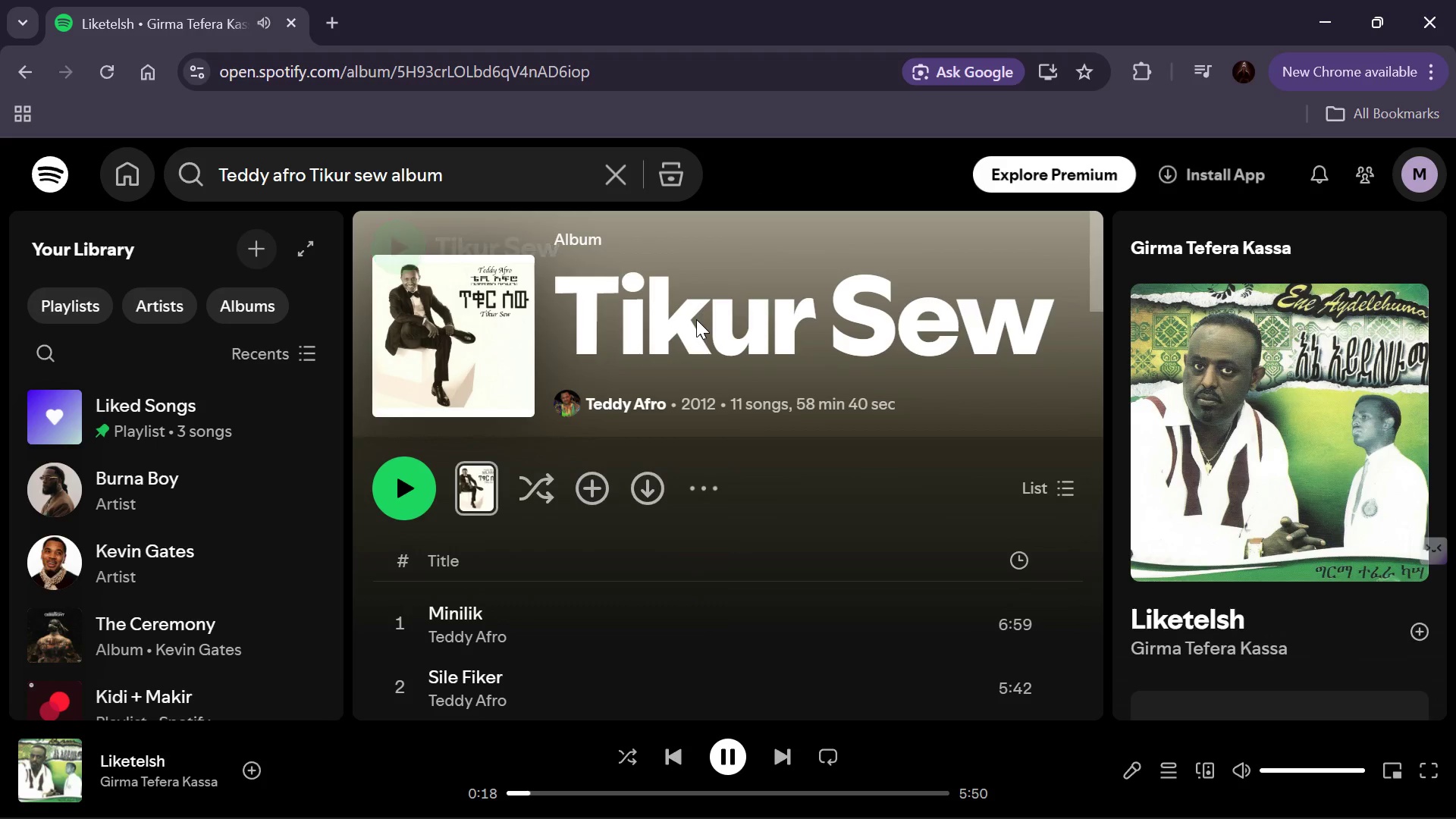 
scroll: coordinate [696, 319], scroll_direction: down, amount: 1.0
 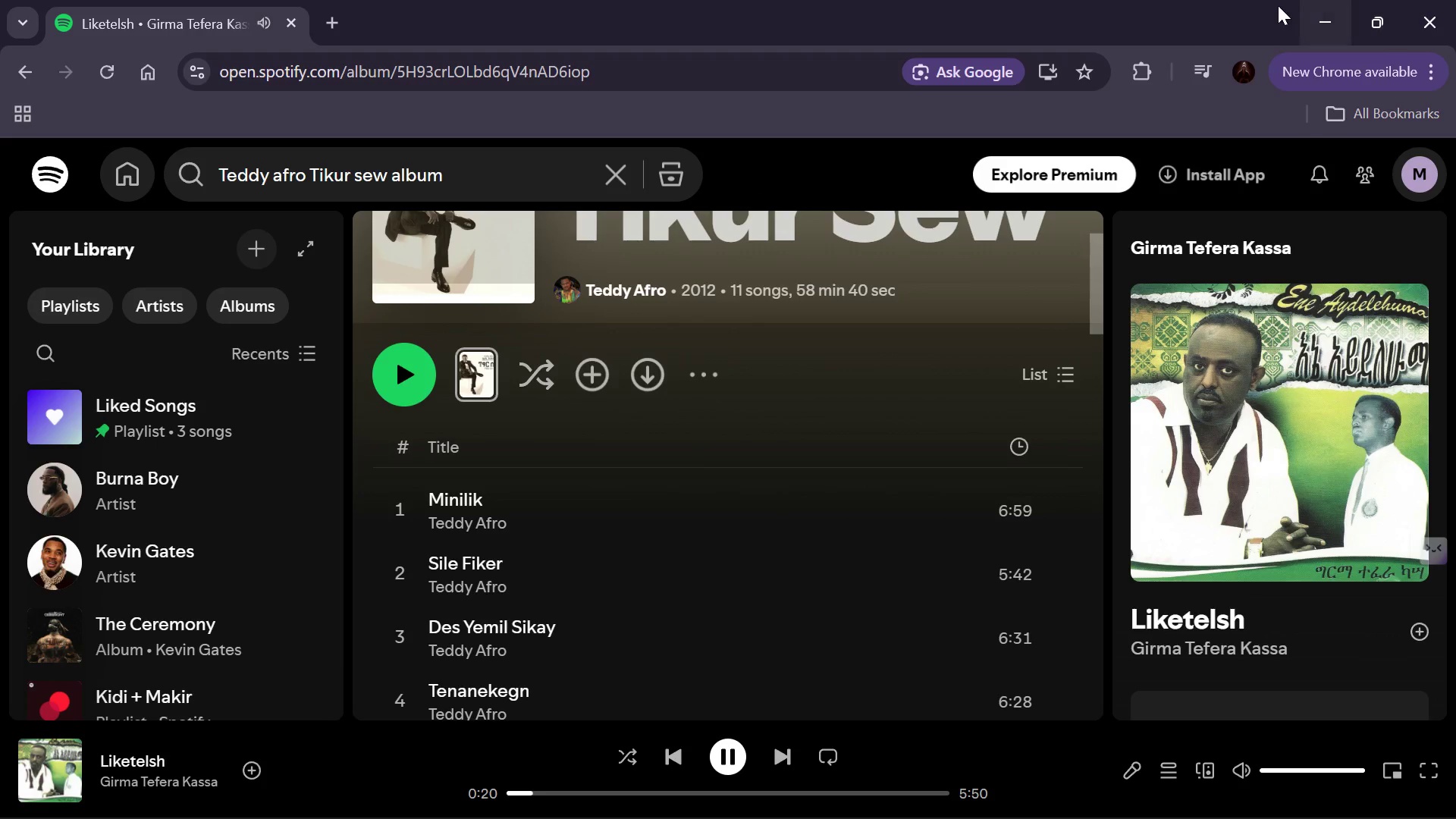 
left_click([1342, 19])
 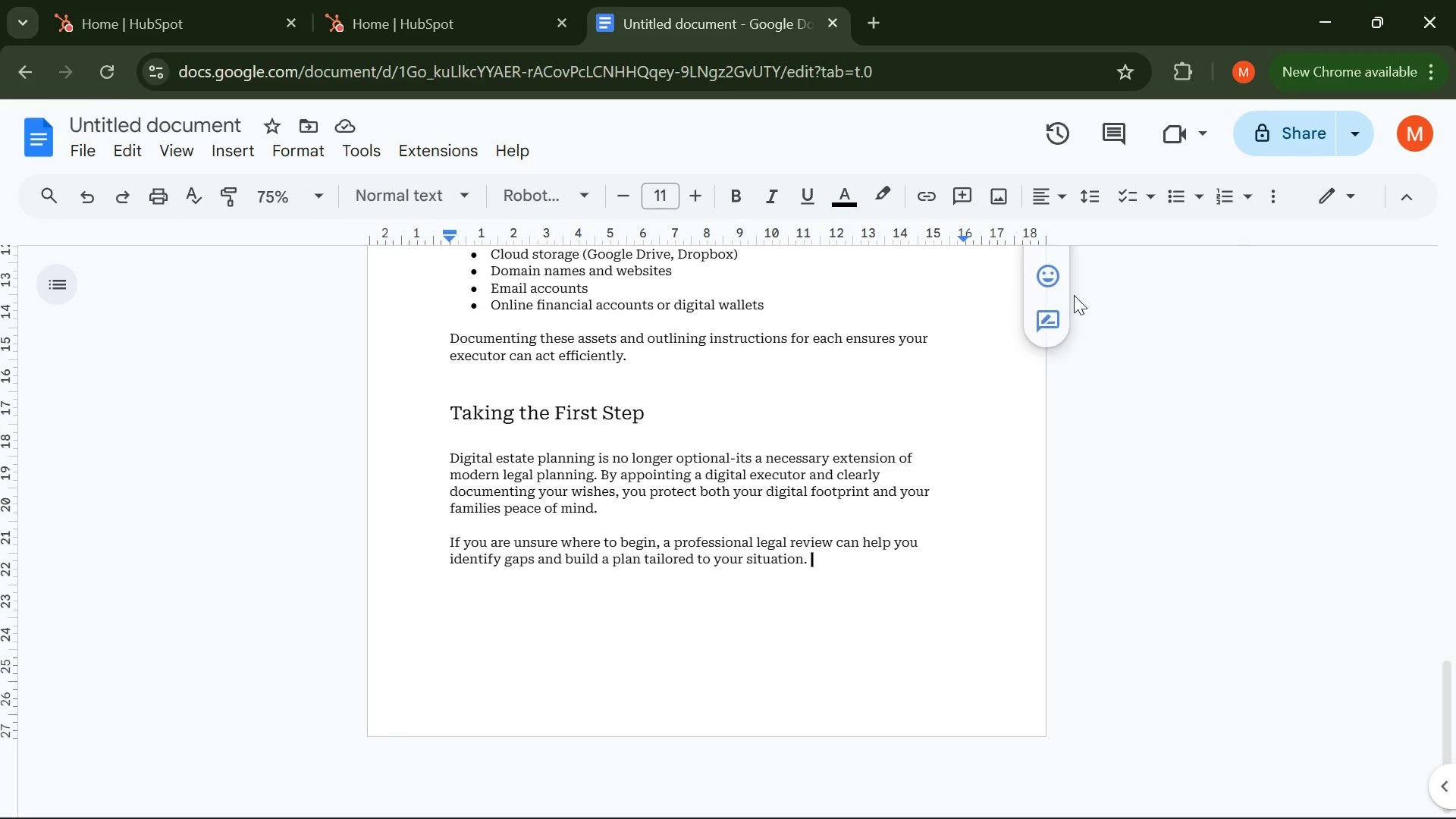 
mouse_move([1030, 293])
 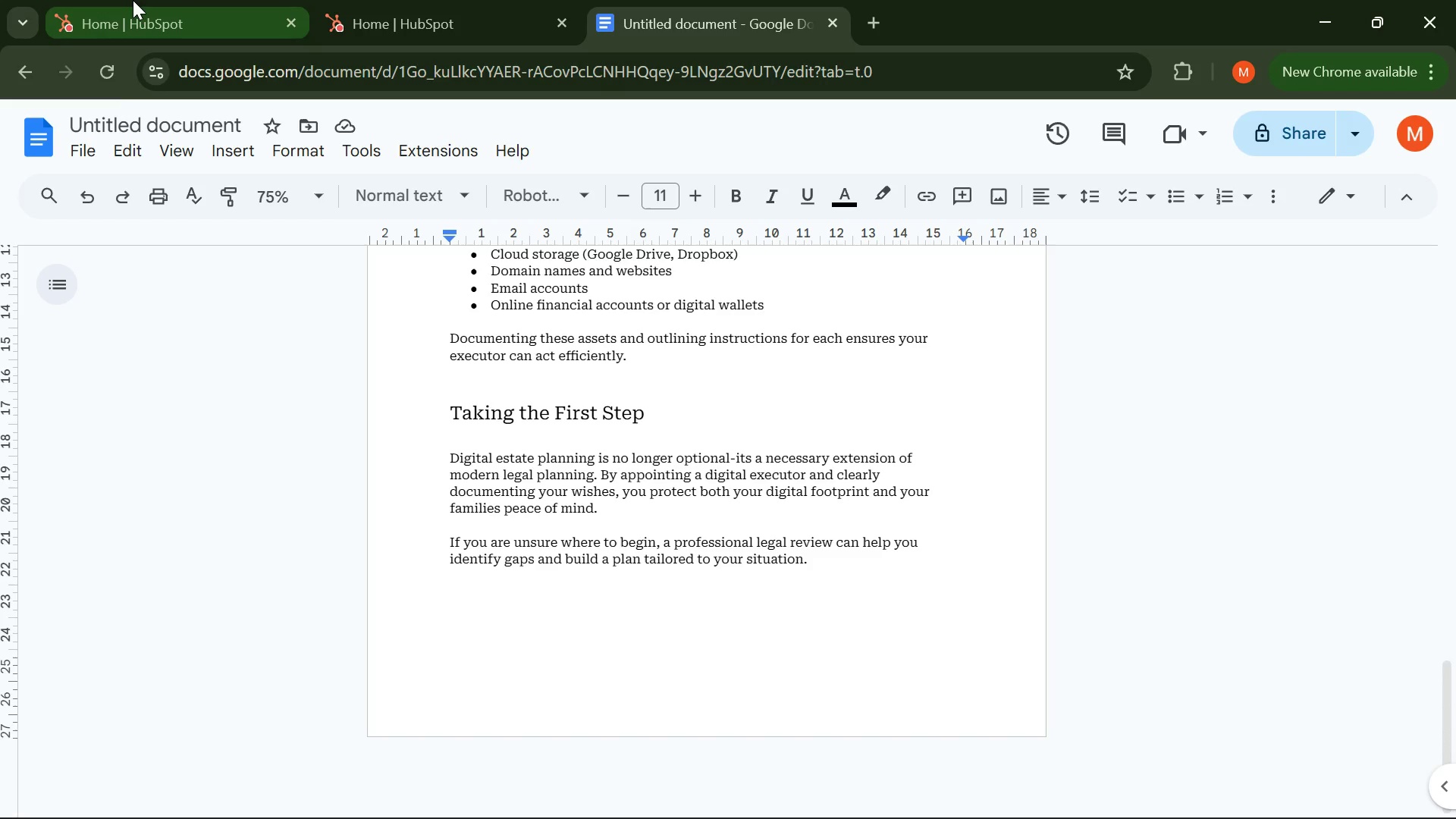 
left_click([133, 0])
 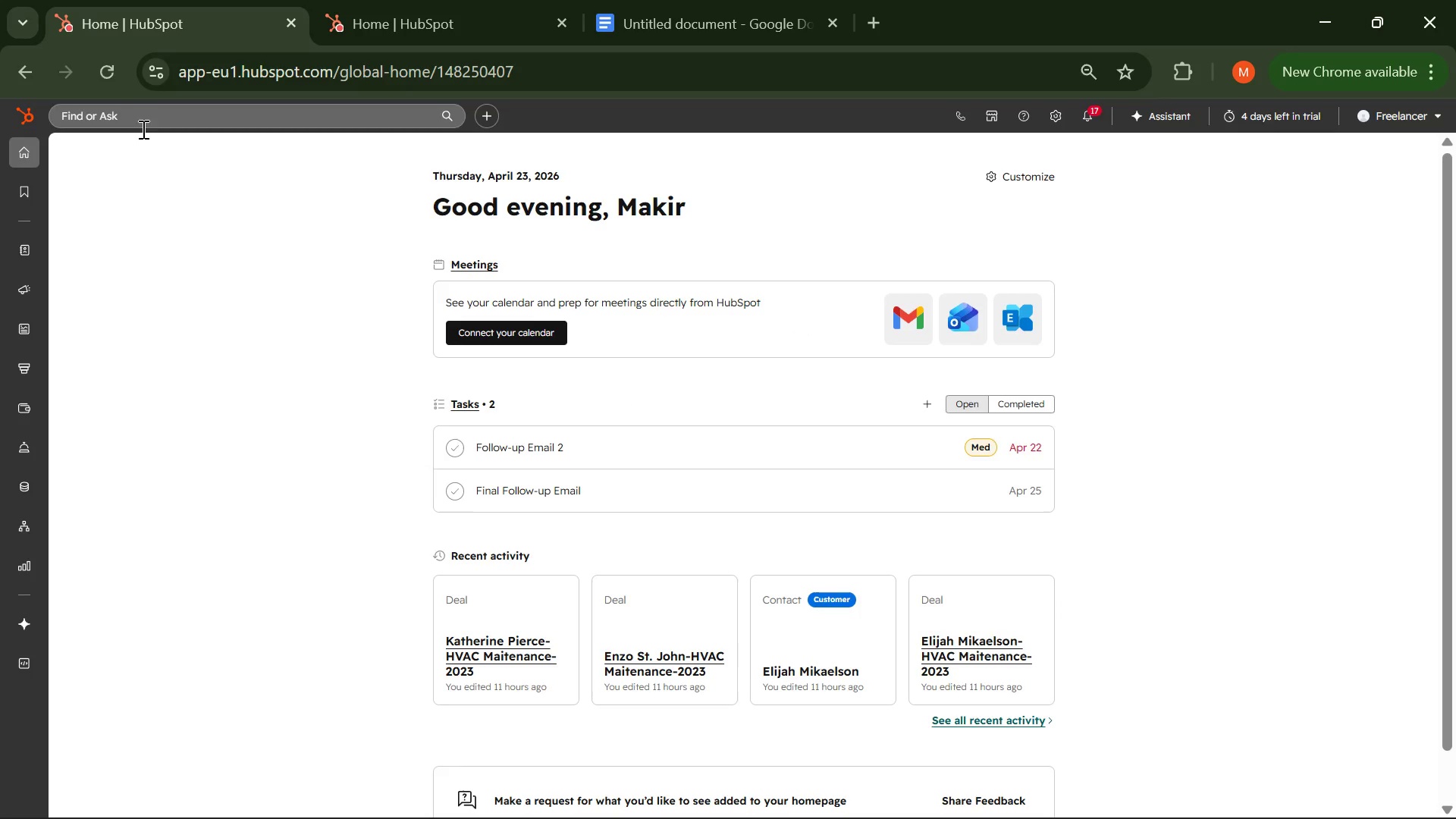 
mouse_move([24, 256])
 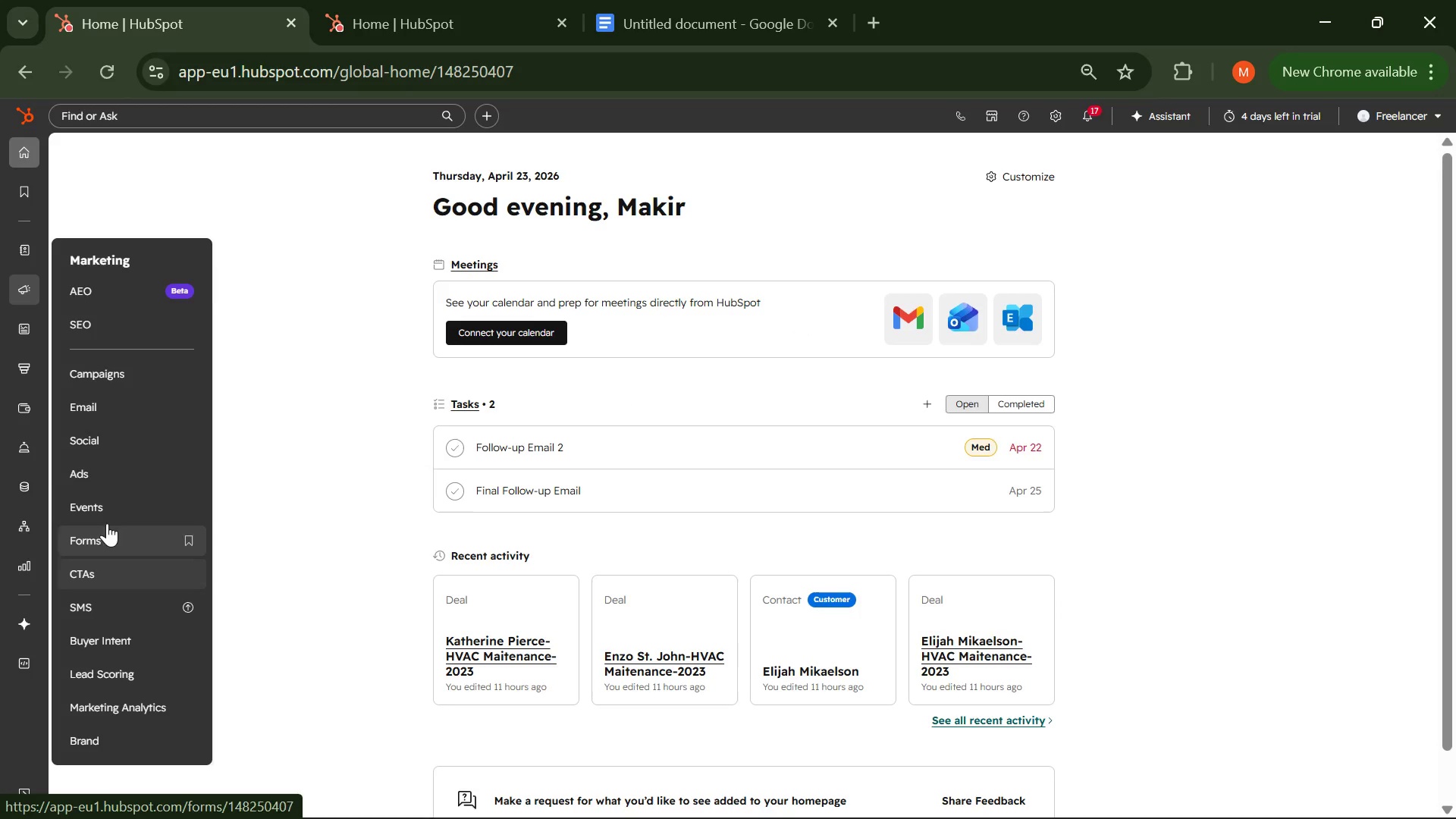 
wait(8.25)
 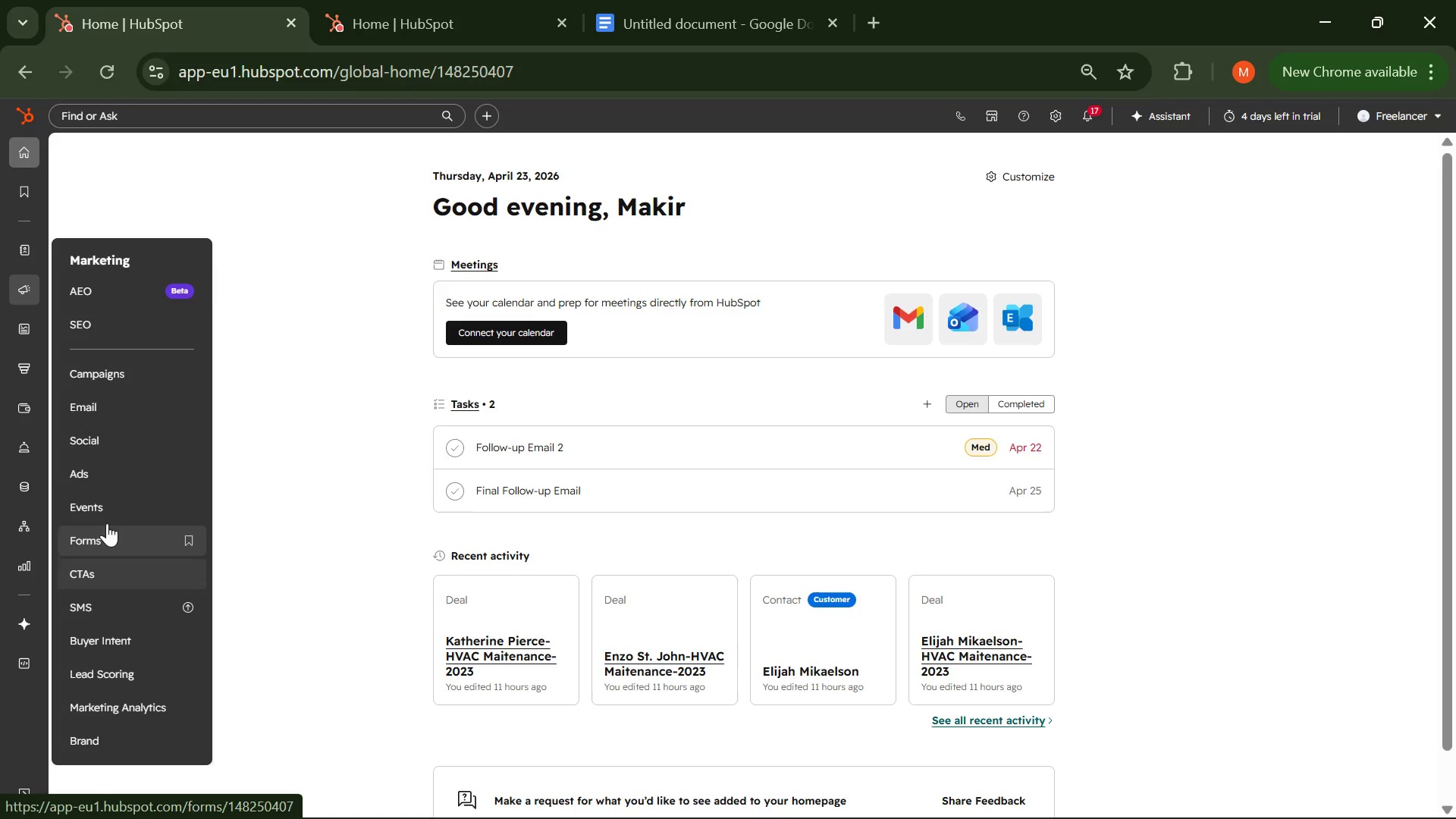 
scroll: coordinate [95, 621], scroll_direction: down, amount: 1.0
 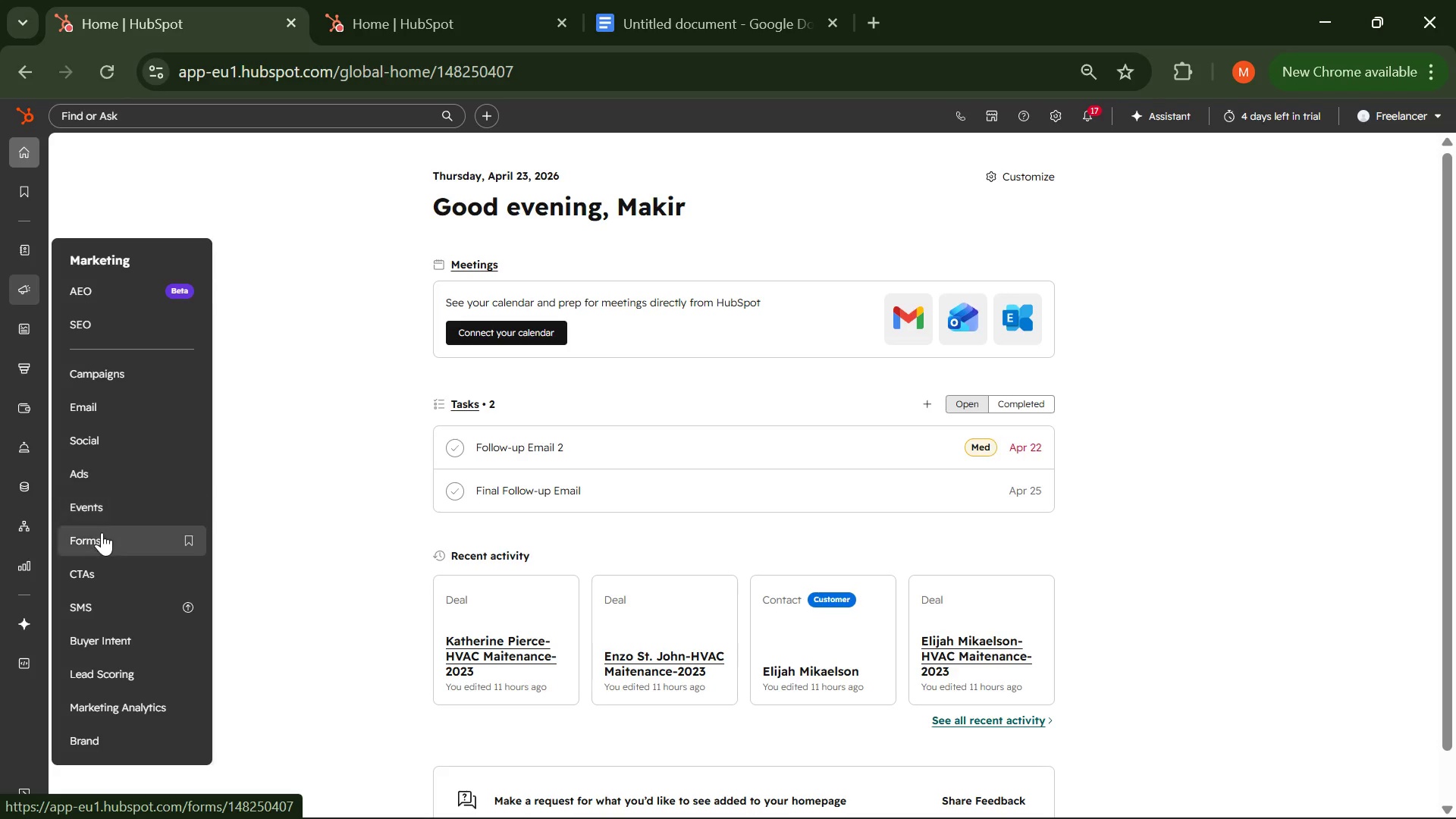 
wait(10.79)
 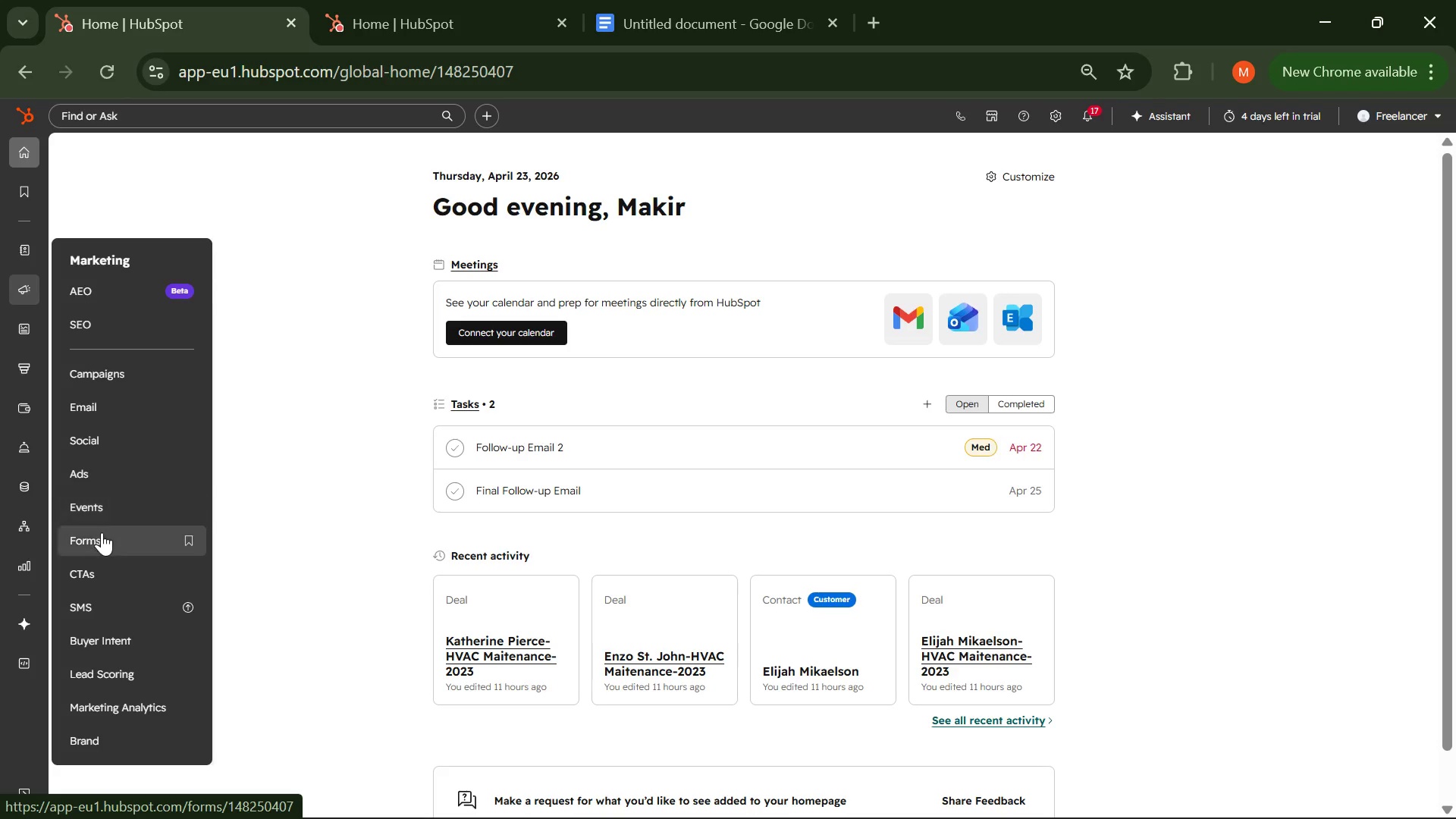 
mouse_move([45, 337])
 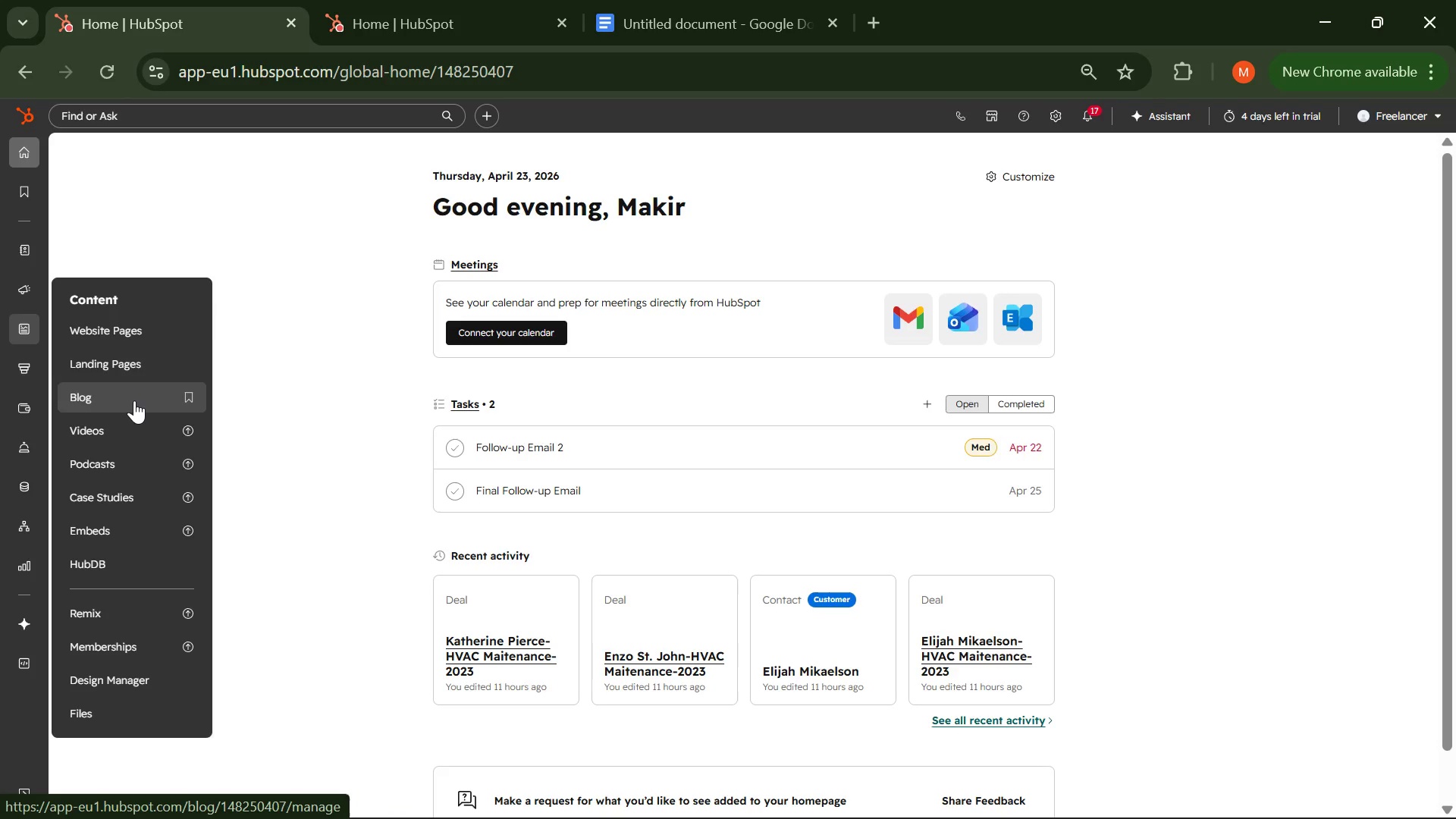 
wait(5.98)
 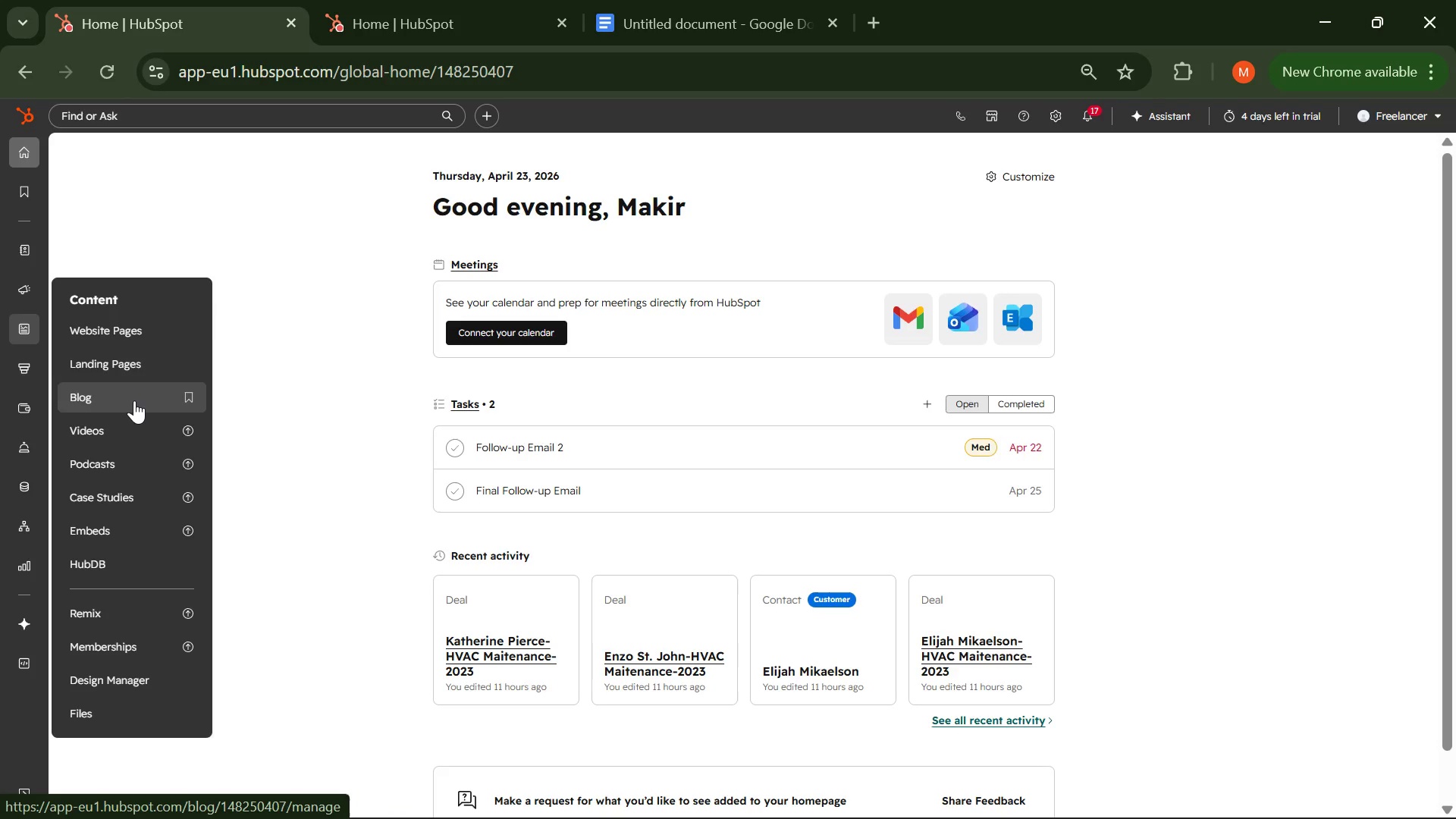 
left_click([134, 400])
 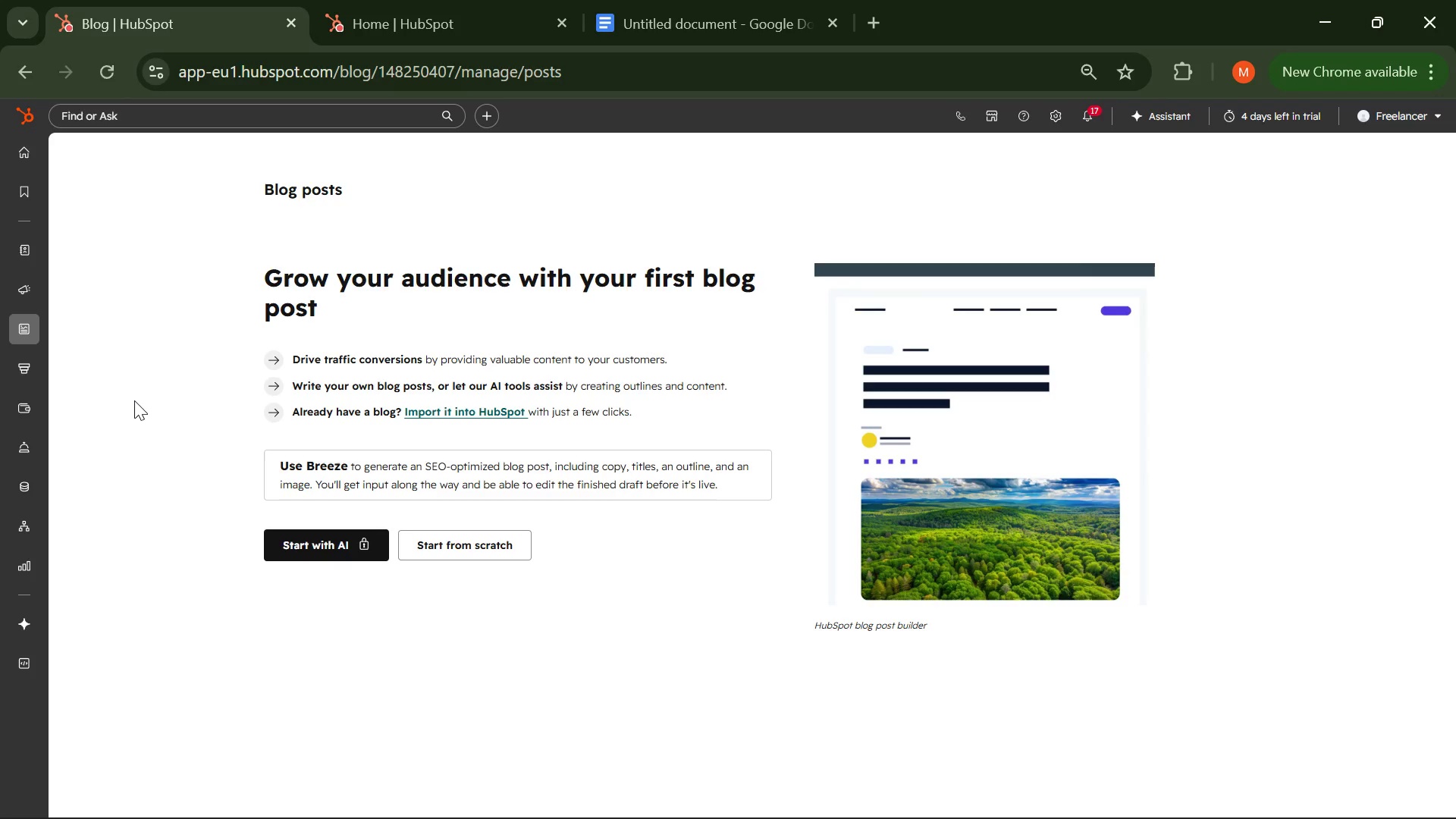 
wait(14.11)
 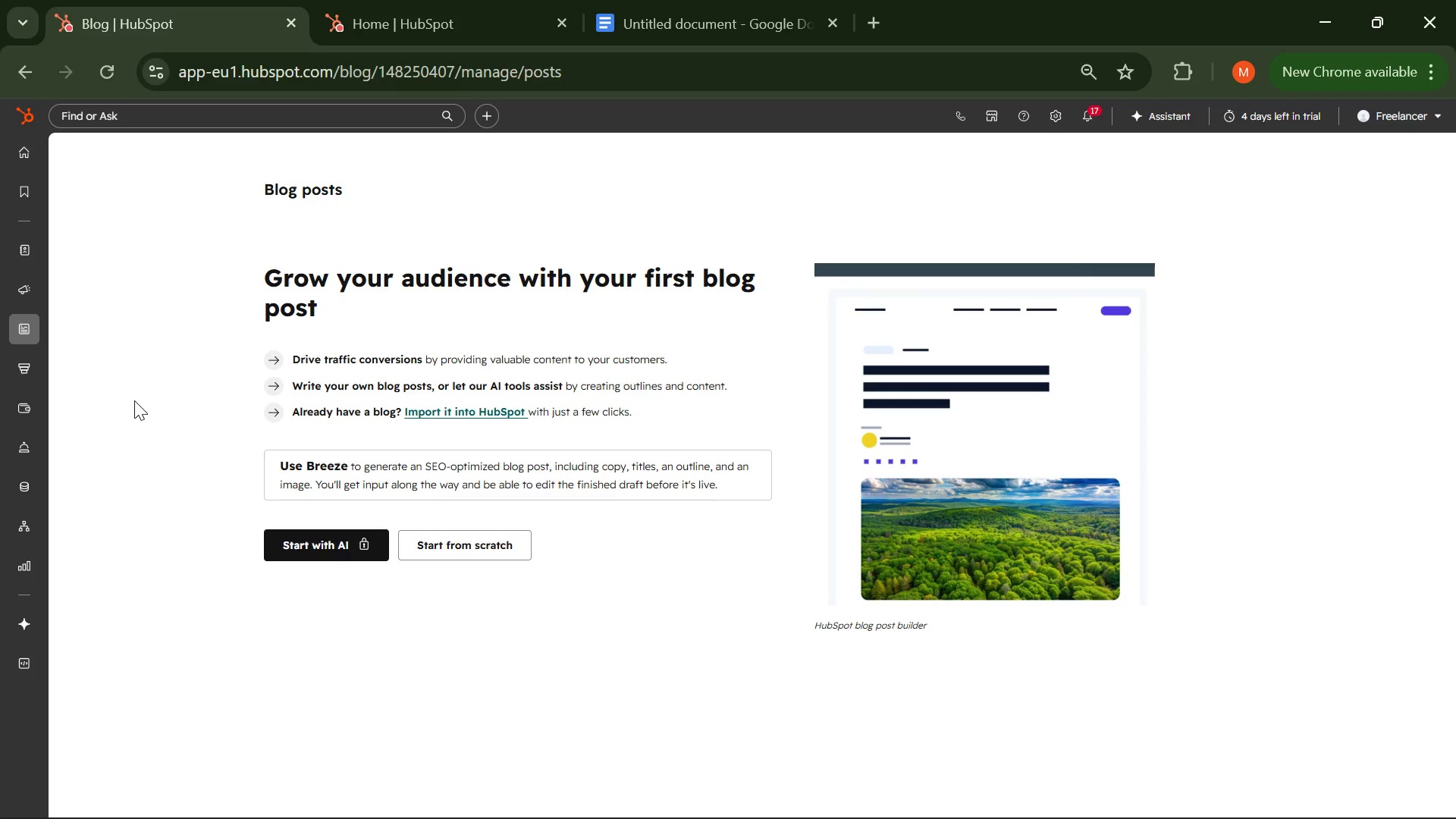 
left_click([479, 544])
 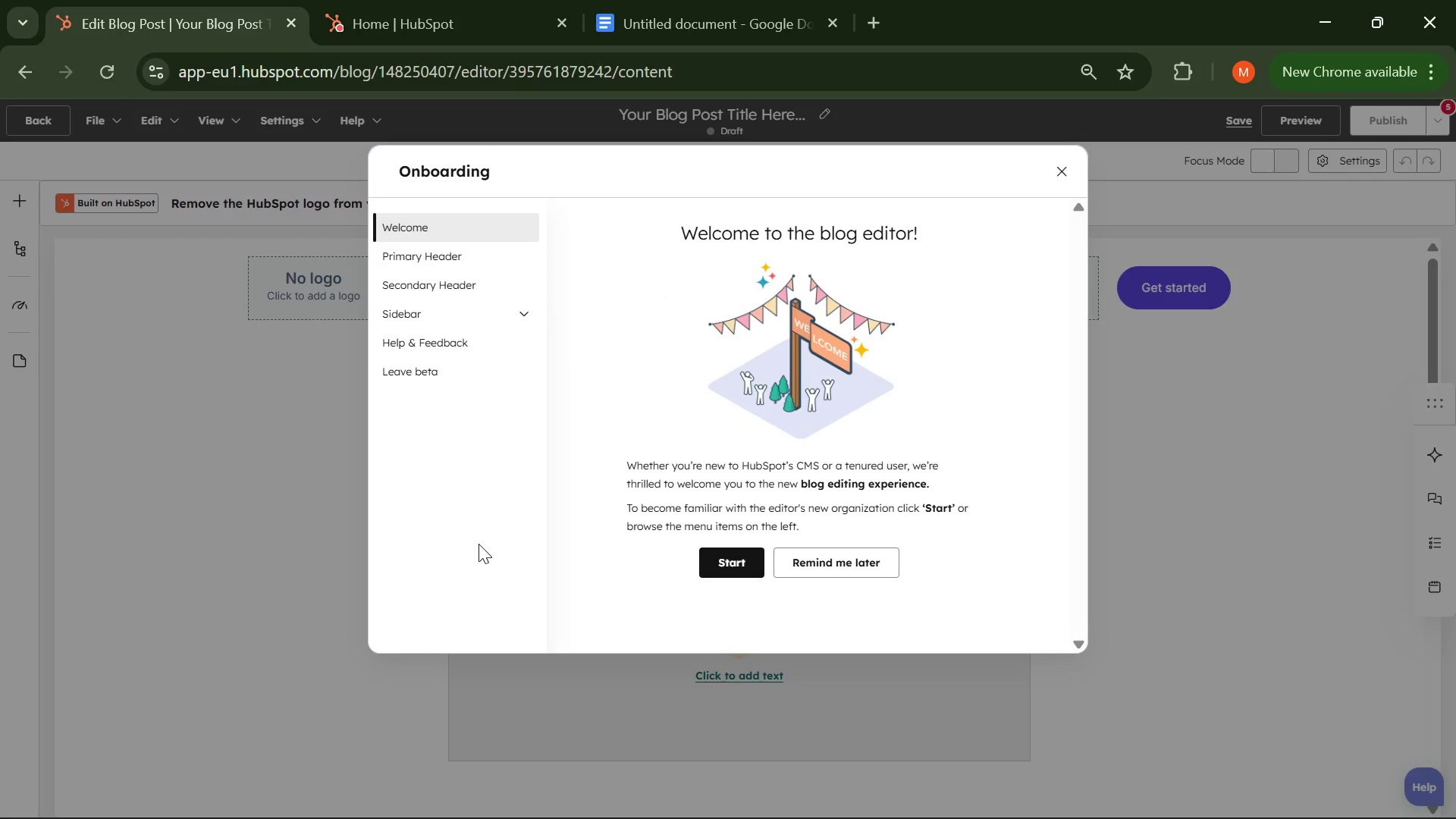 
wait(80.95)
 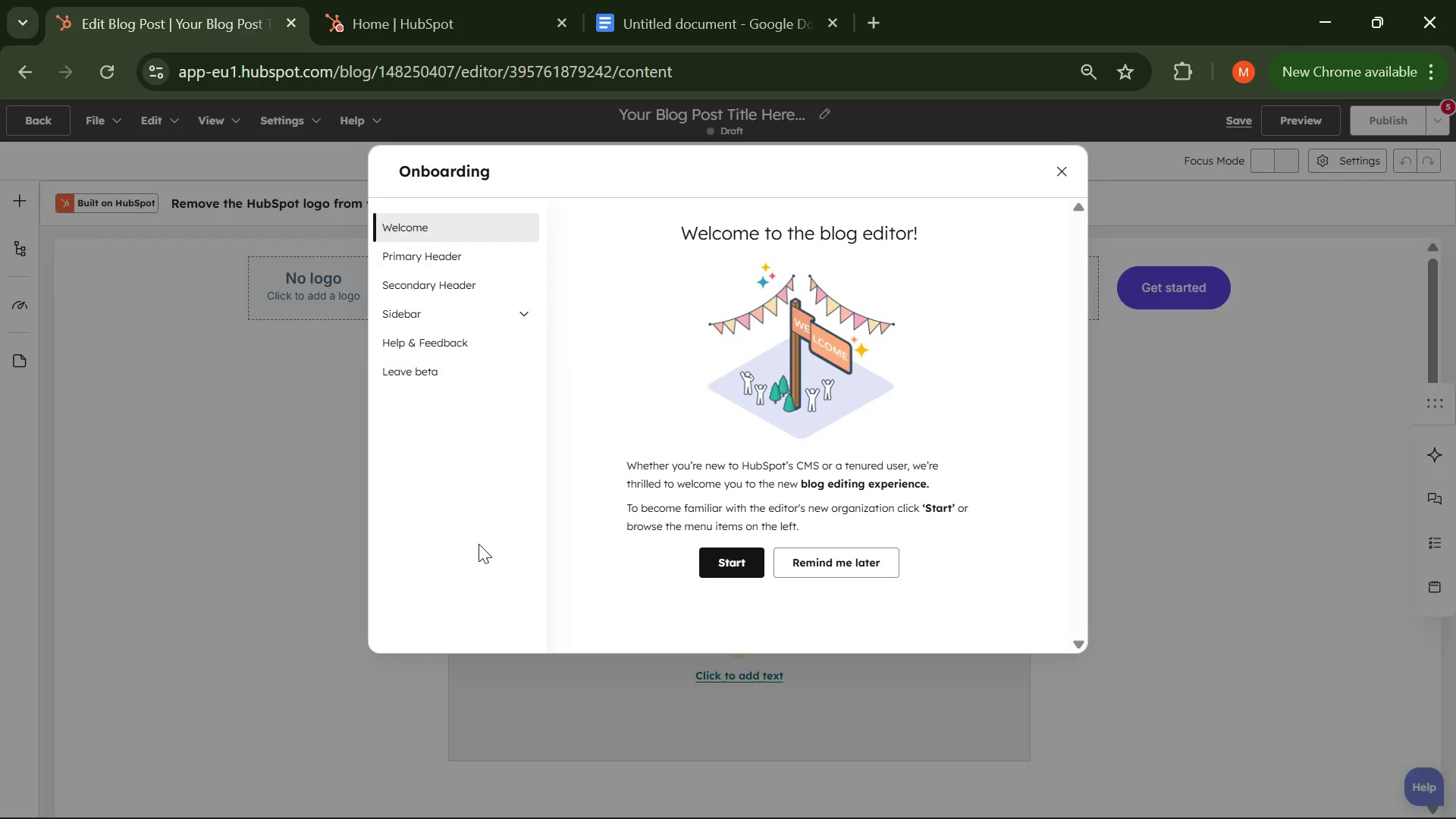 
mouse_move([557, 302])
 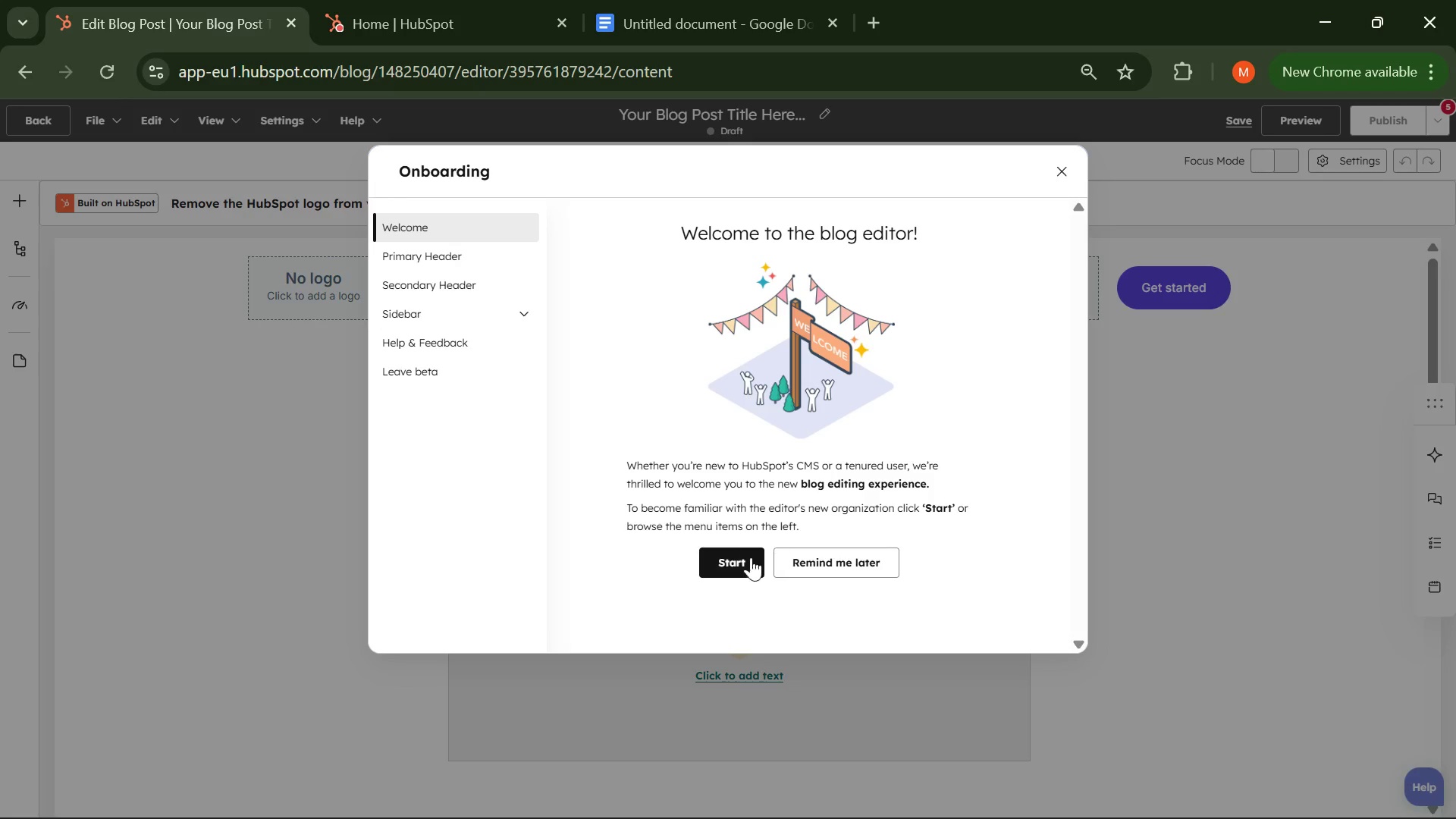 
left_click([724, 562])
 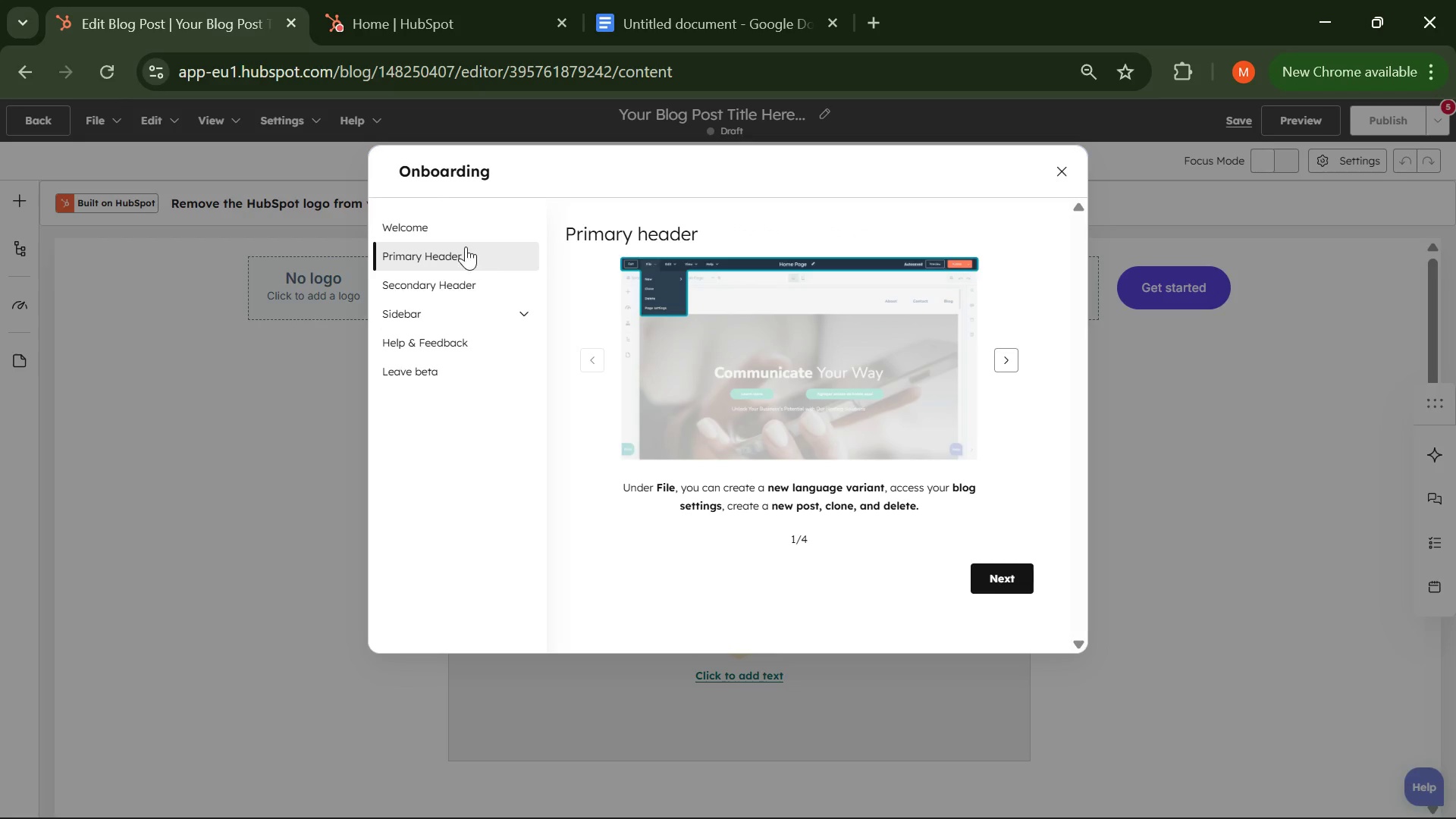 
left_click([438, 229])
 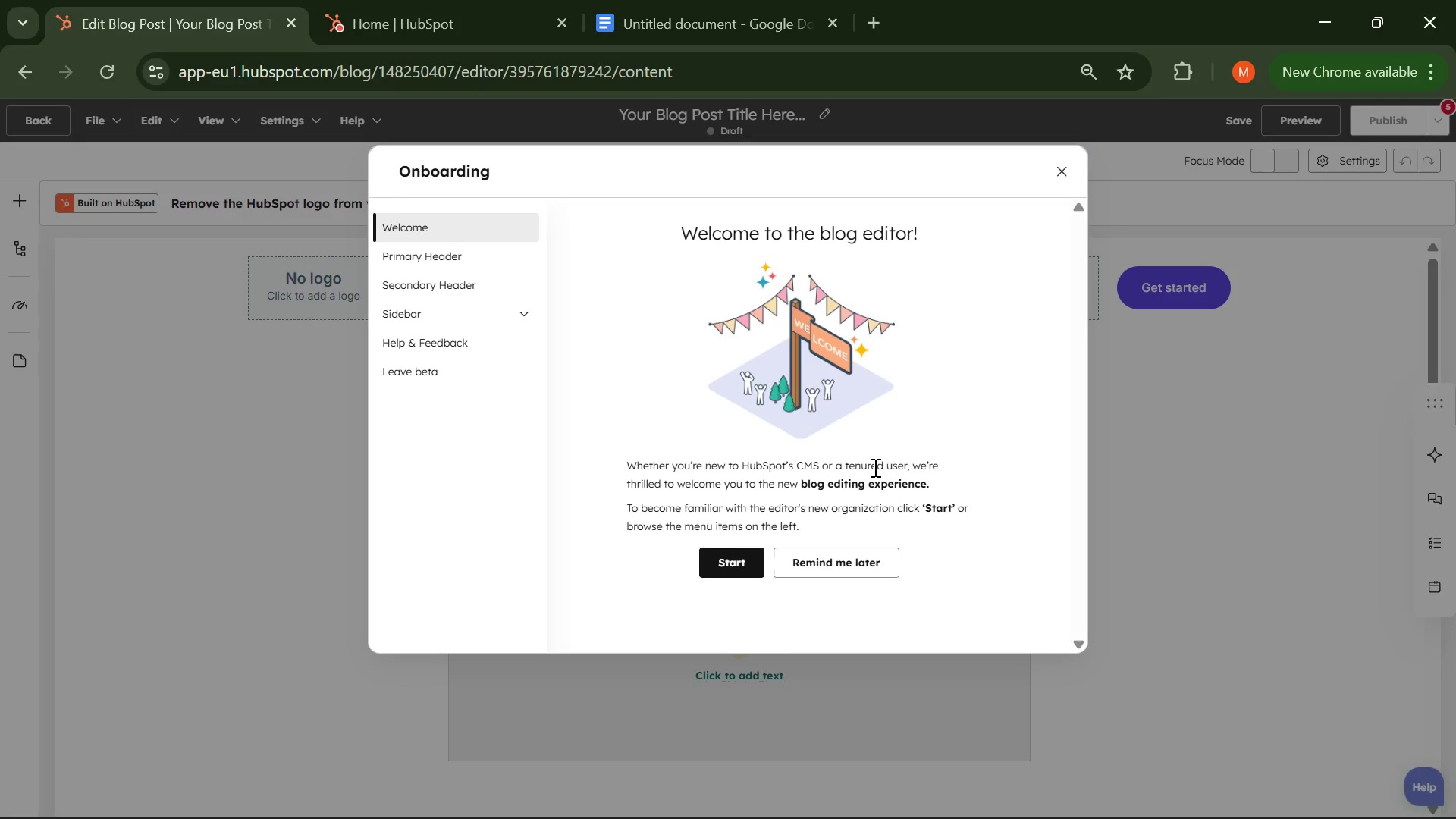 
wait(19.27)
 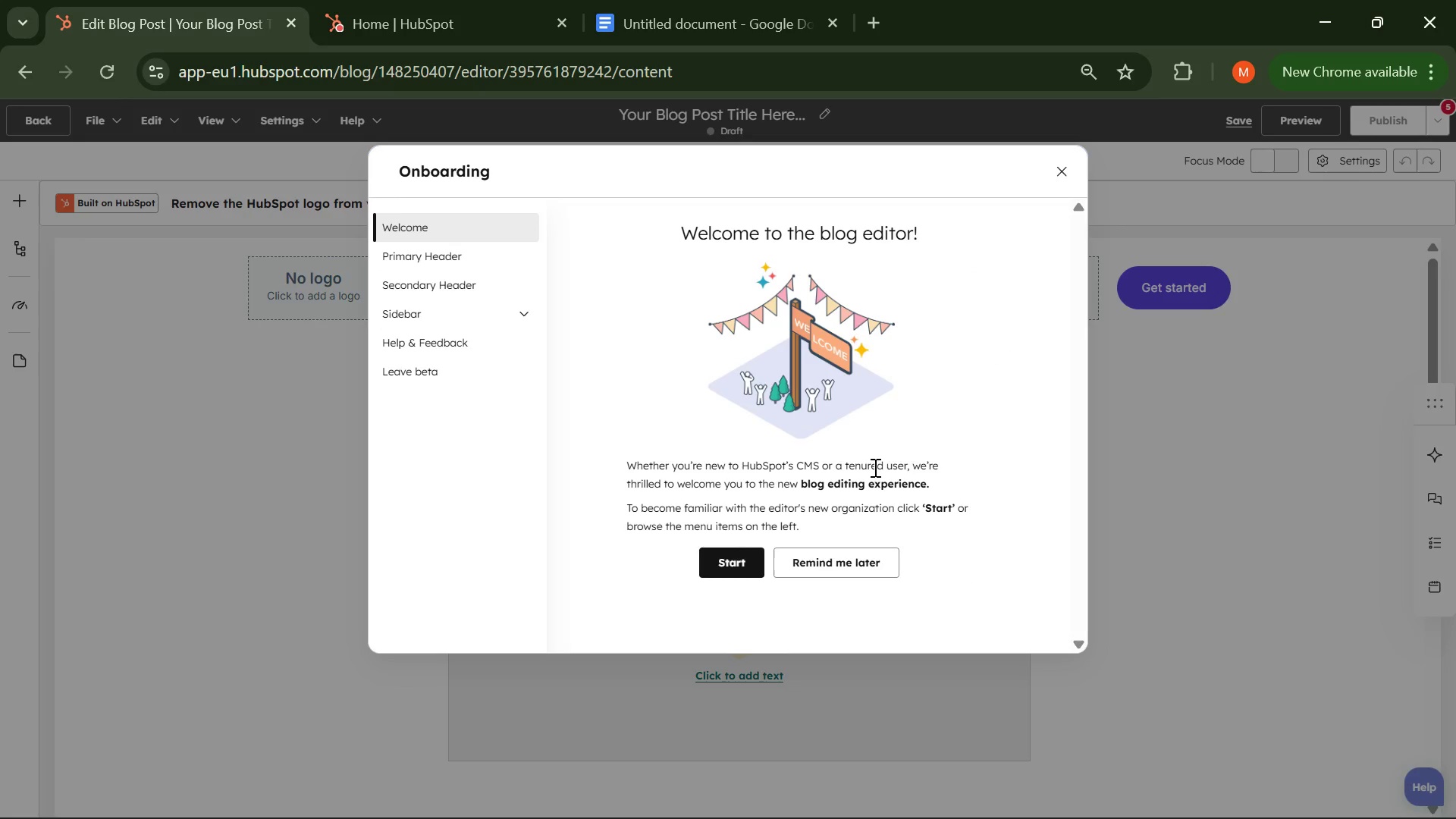 
left_click([457, 264])
 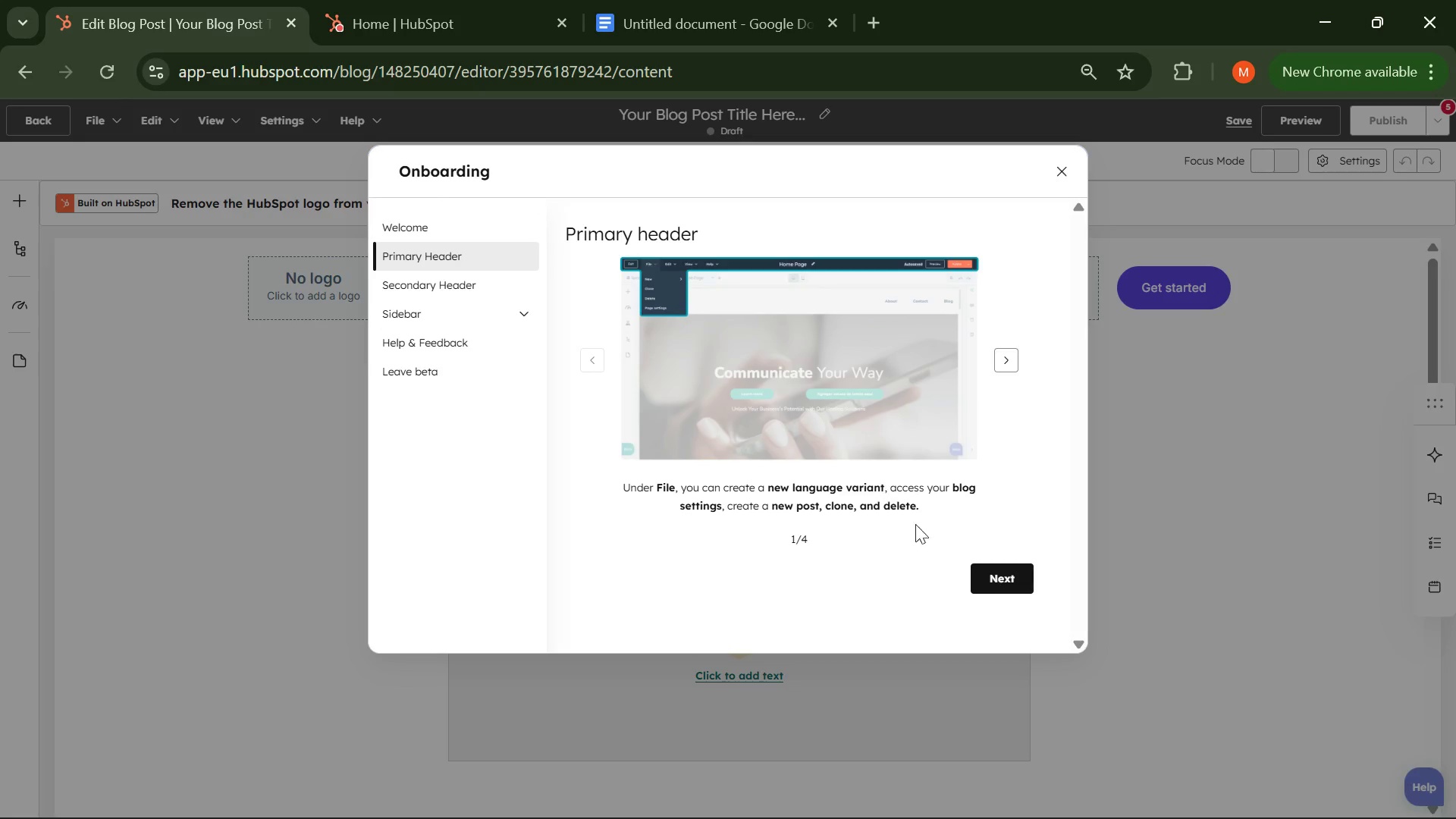 
left_click([981, 573])
 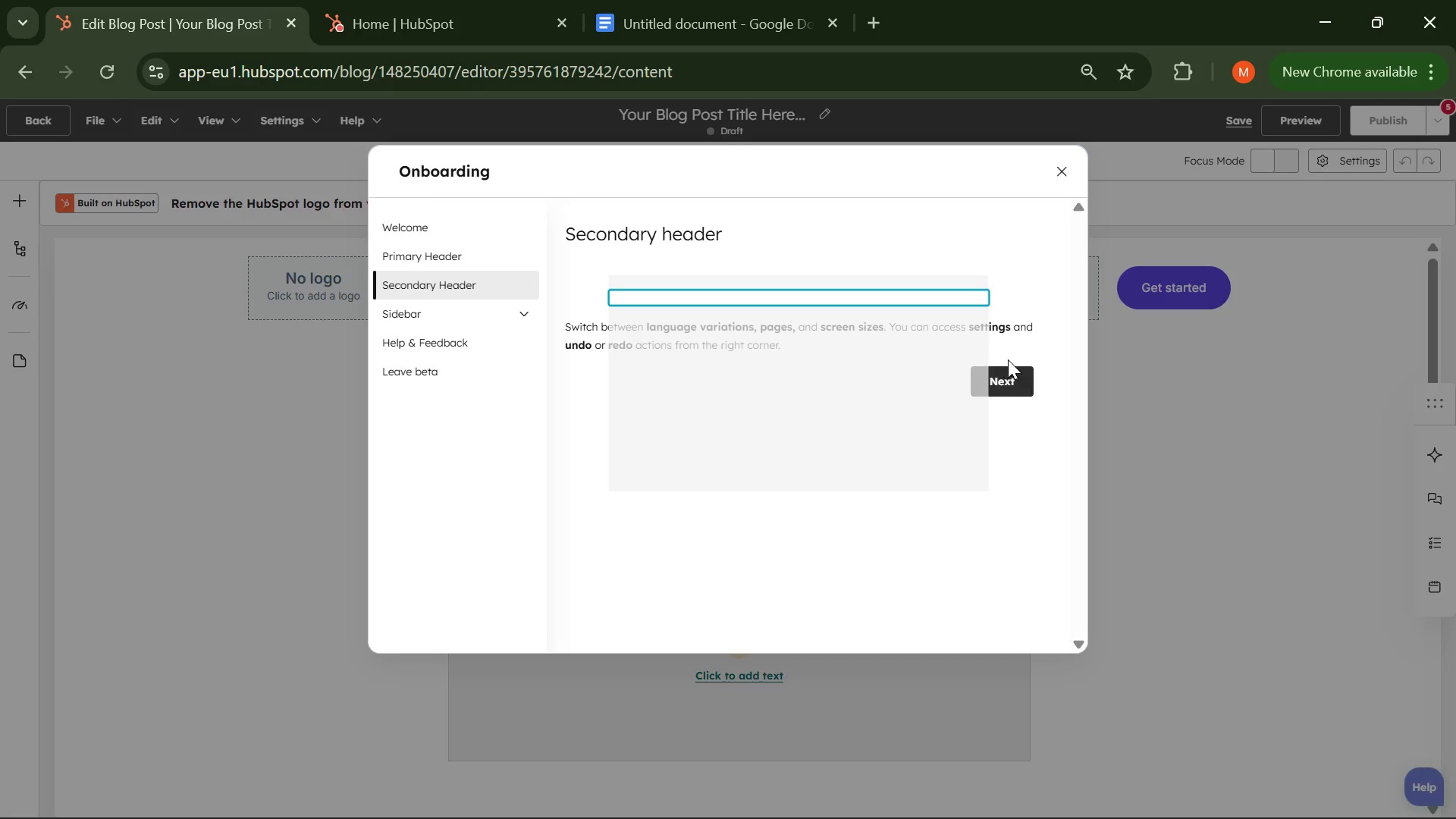 
left_click([1009, 373])
 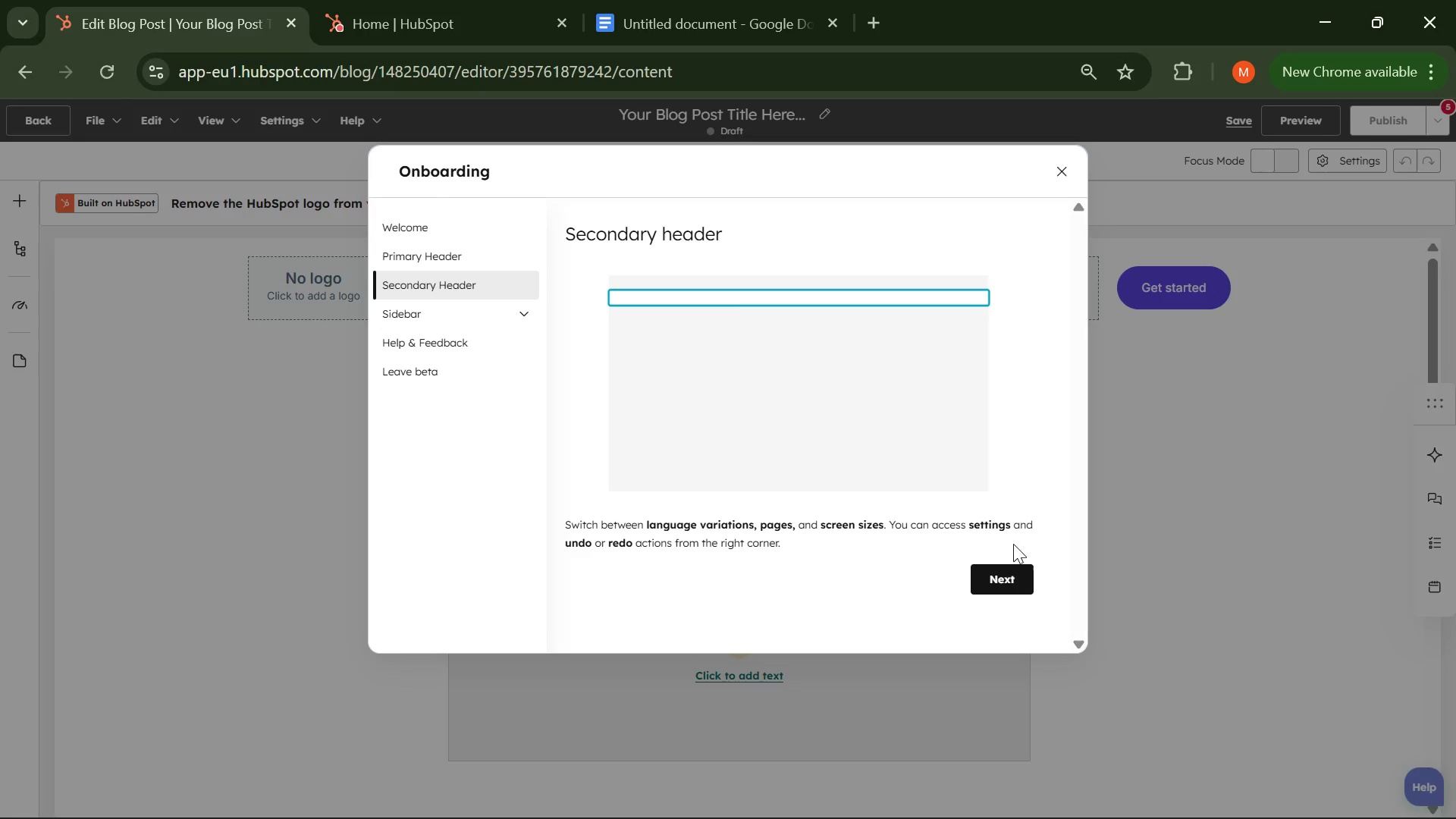 
left_click([1013, 576])
 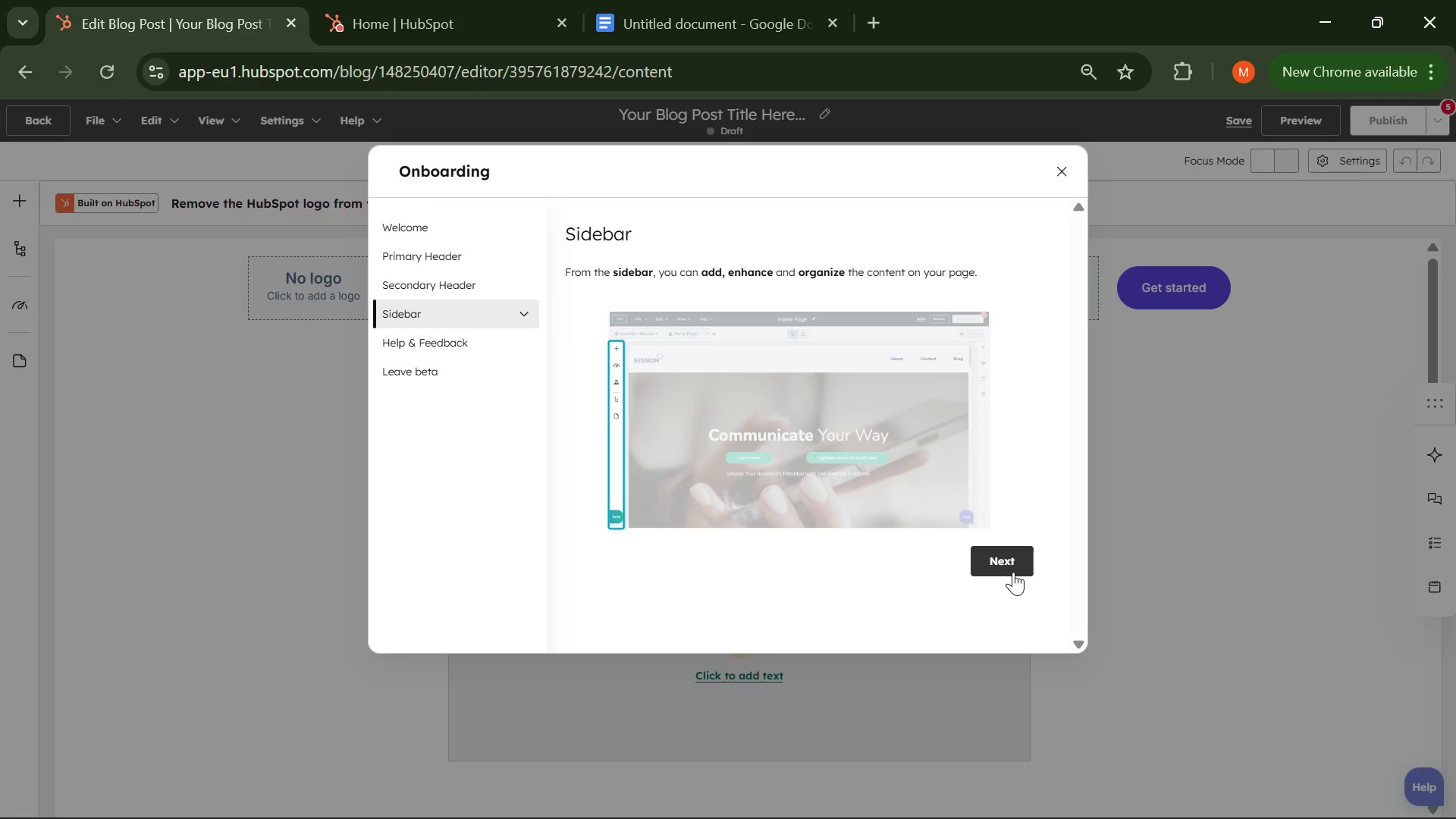 
left_click([1013, 567])
 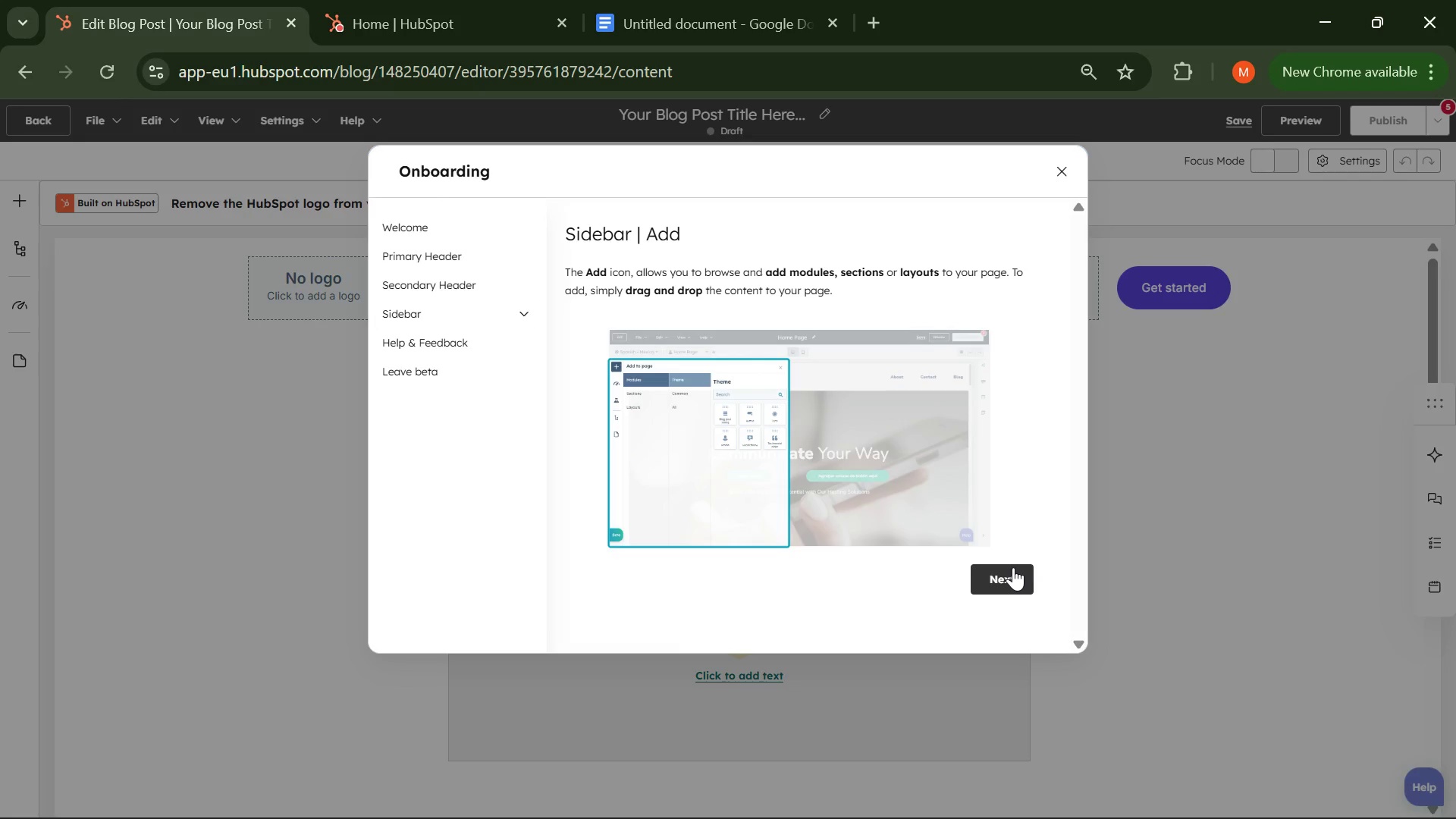 
left_click([1013, 567])
 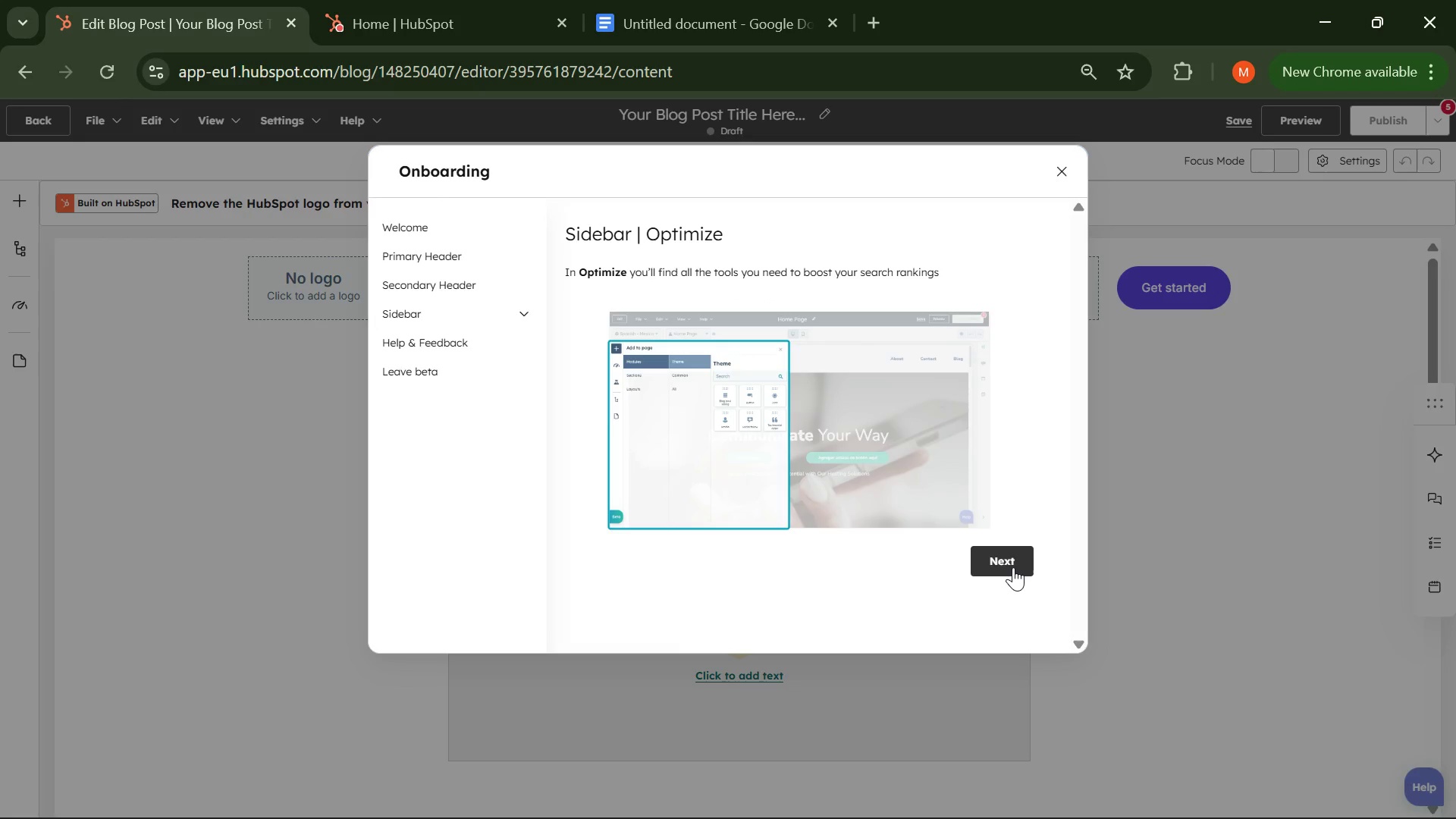 
left_click([1013, 567])
 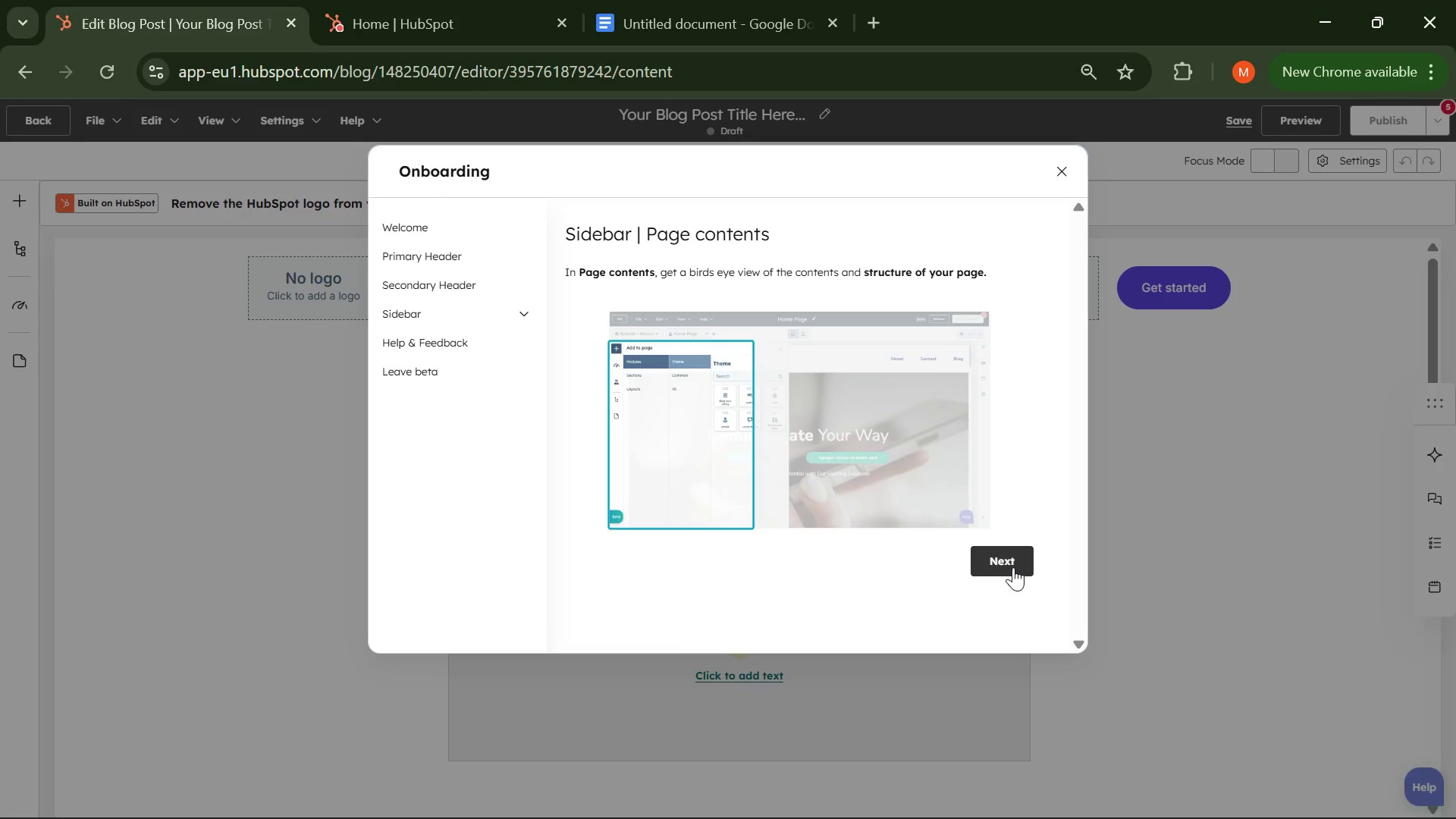 
left_click([1013, 567])
 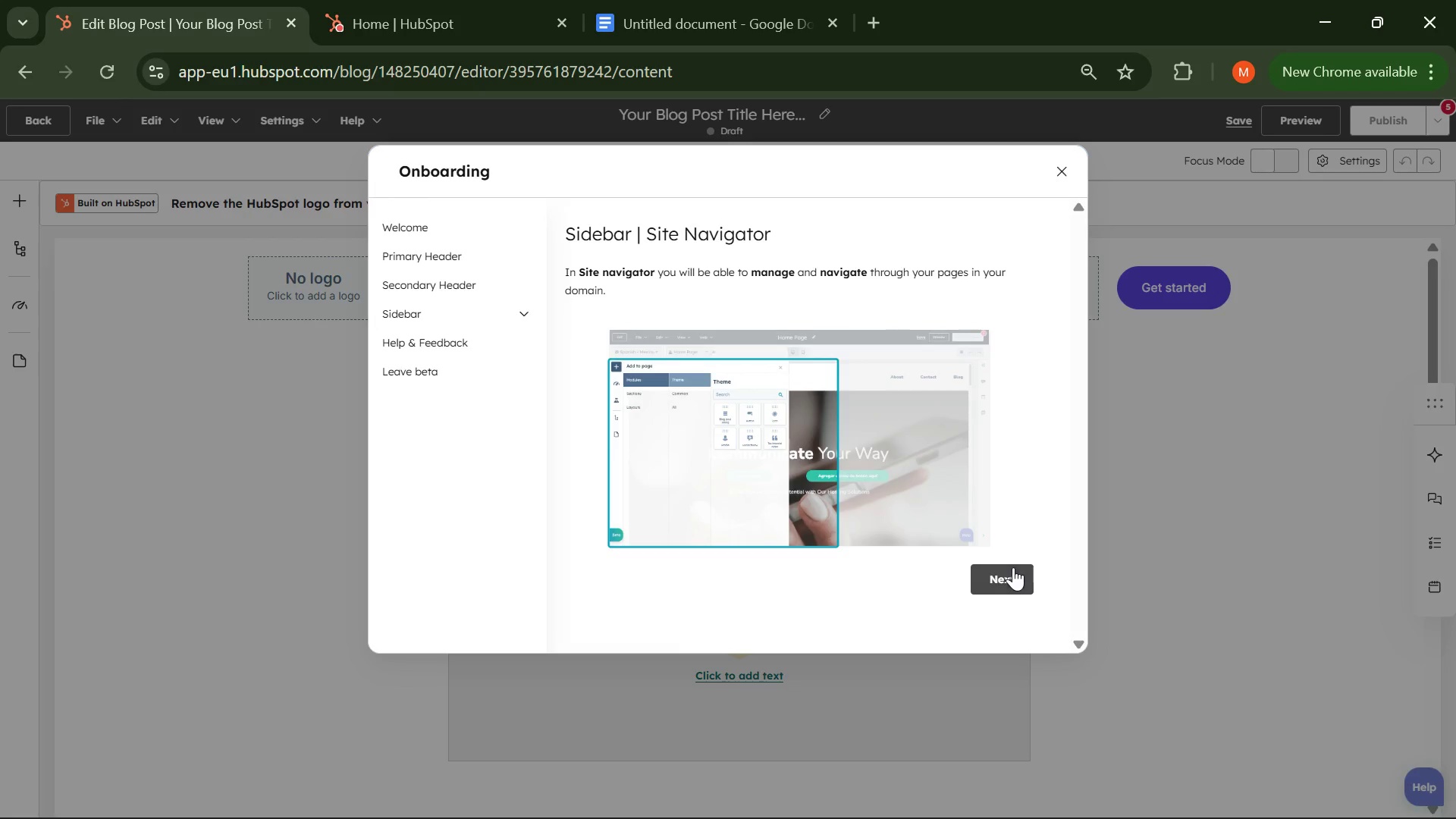 
double_click([1013, 567])
 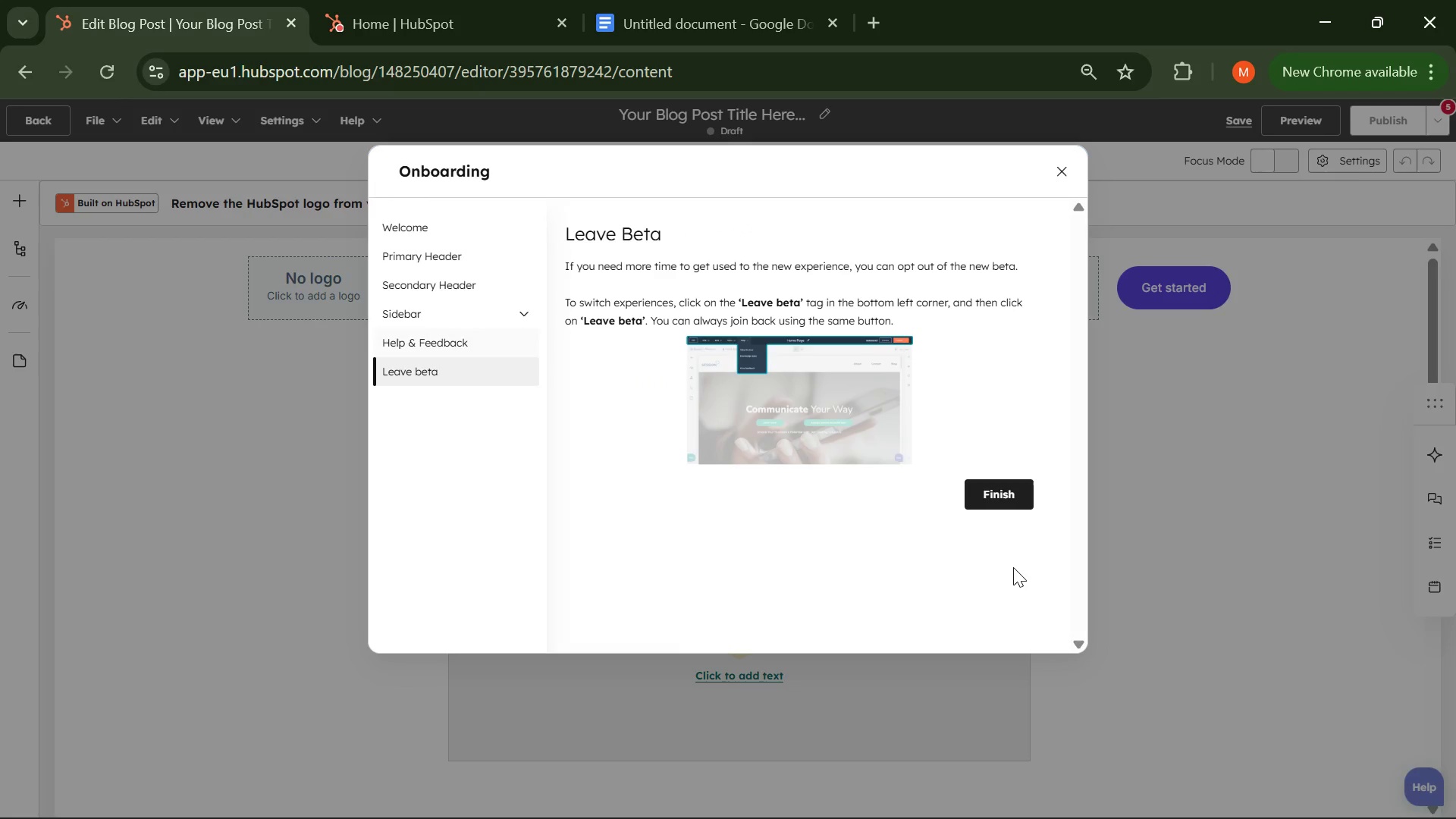 
triple_click([1013, 567])
 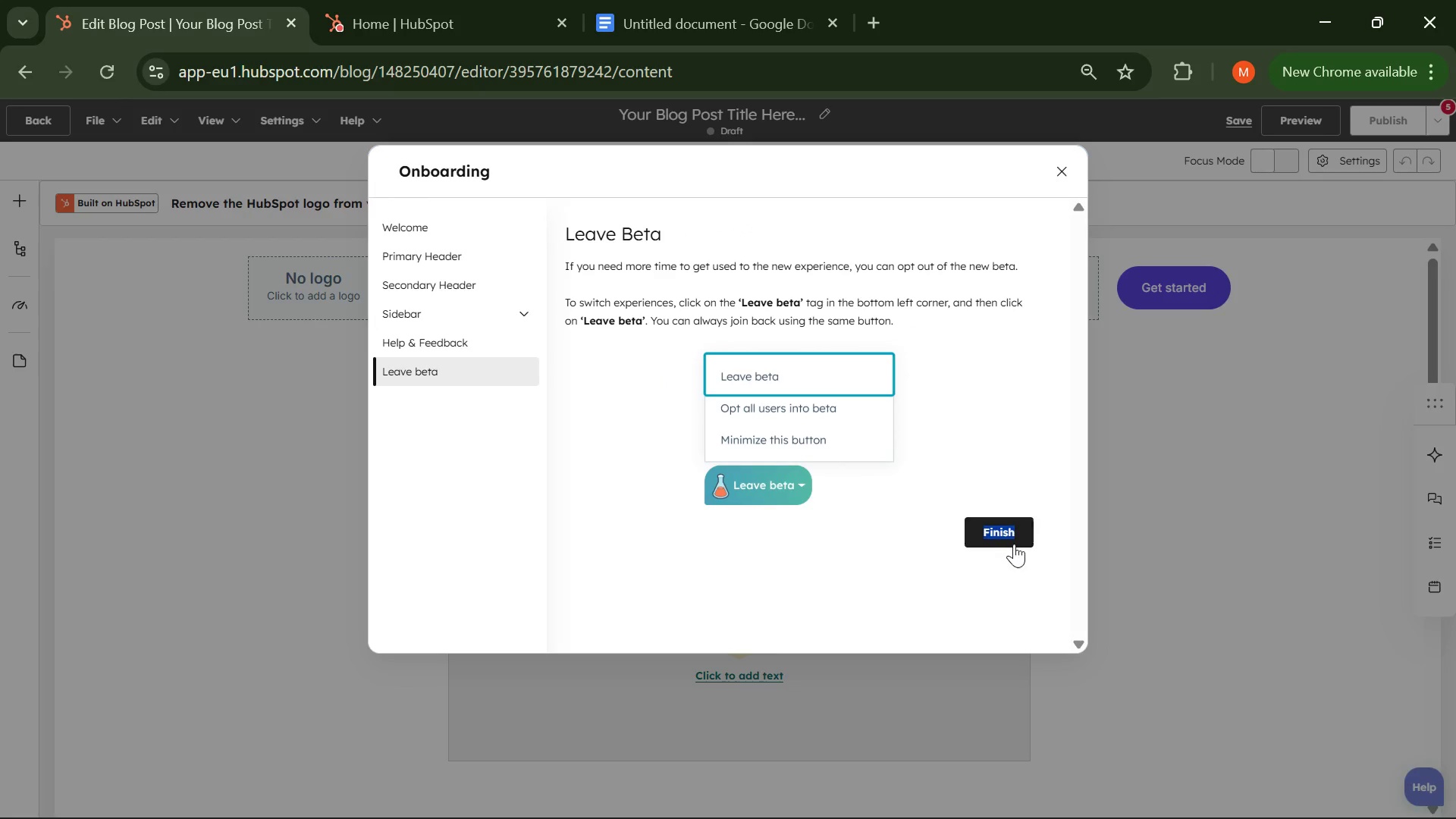 
left_click([1011, 536])
 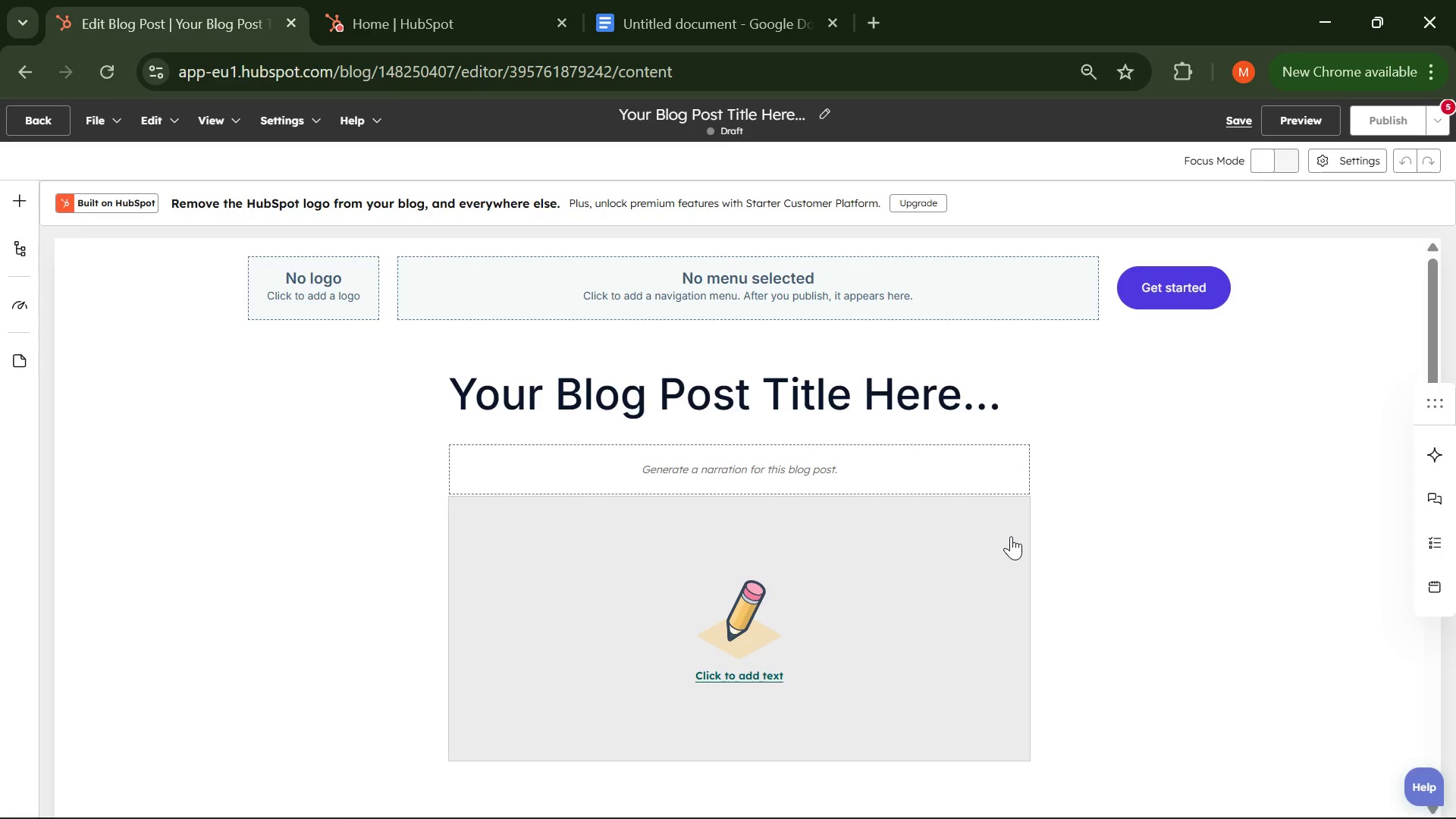 
wait(11.19)
 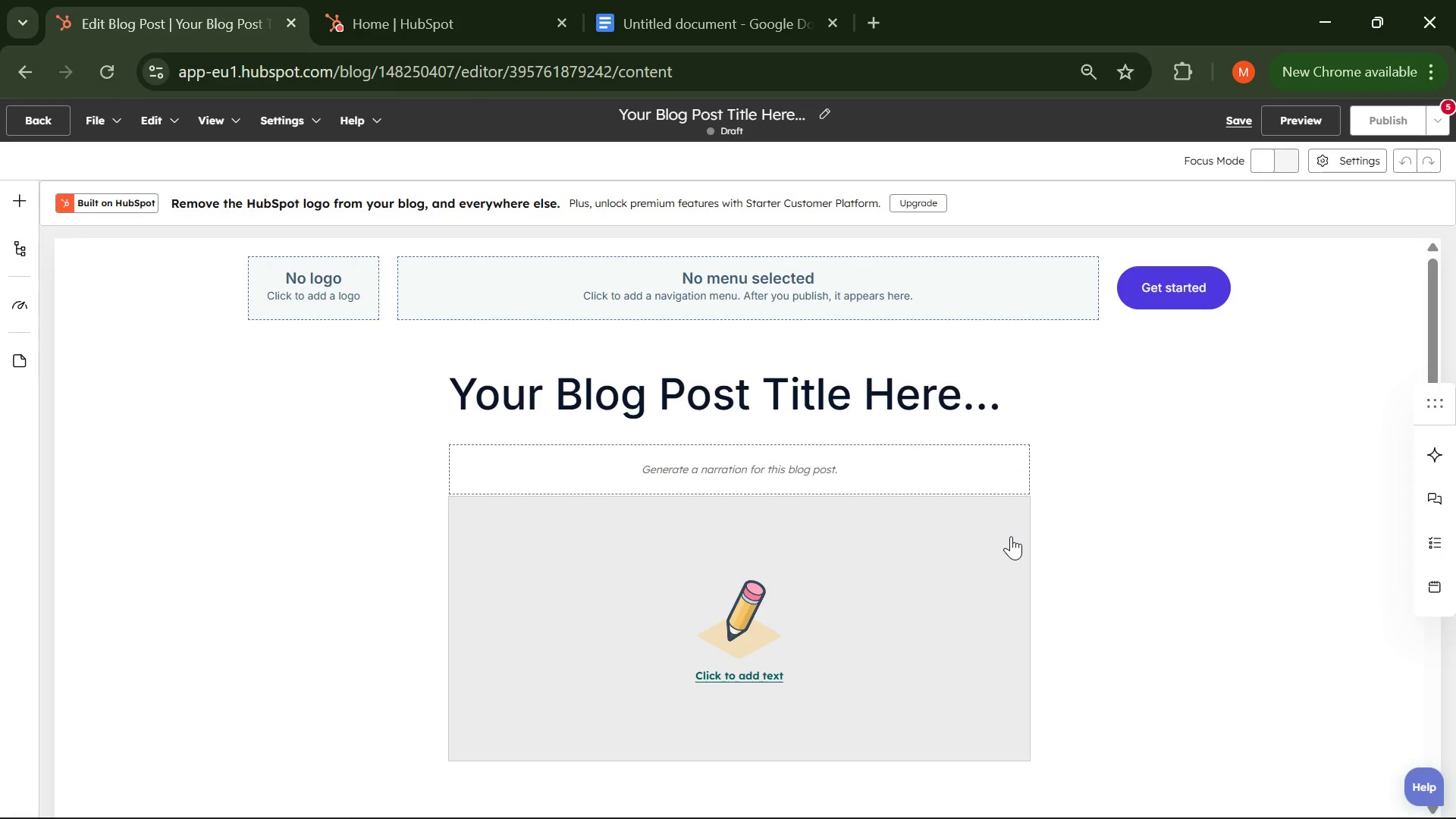 
left_click([794, 299])
 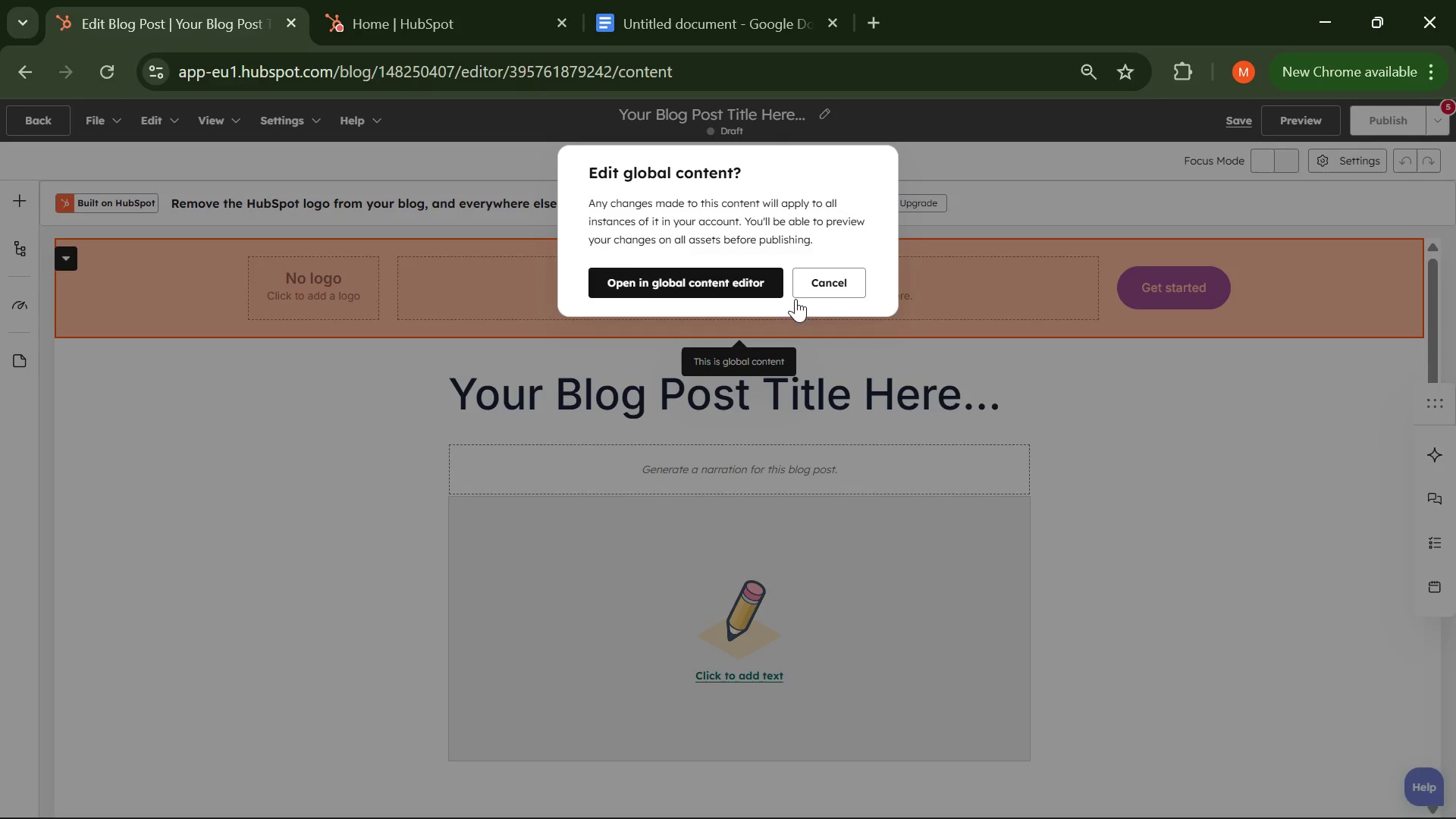 
left_click([830, 275])
 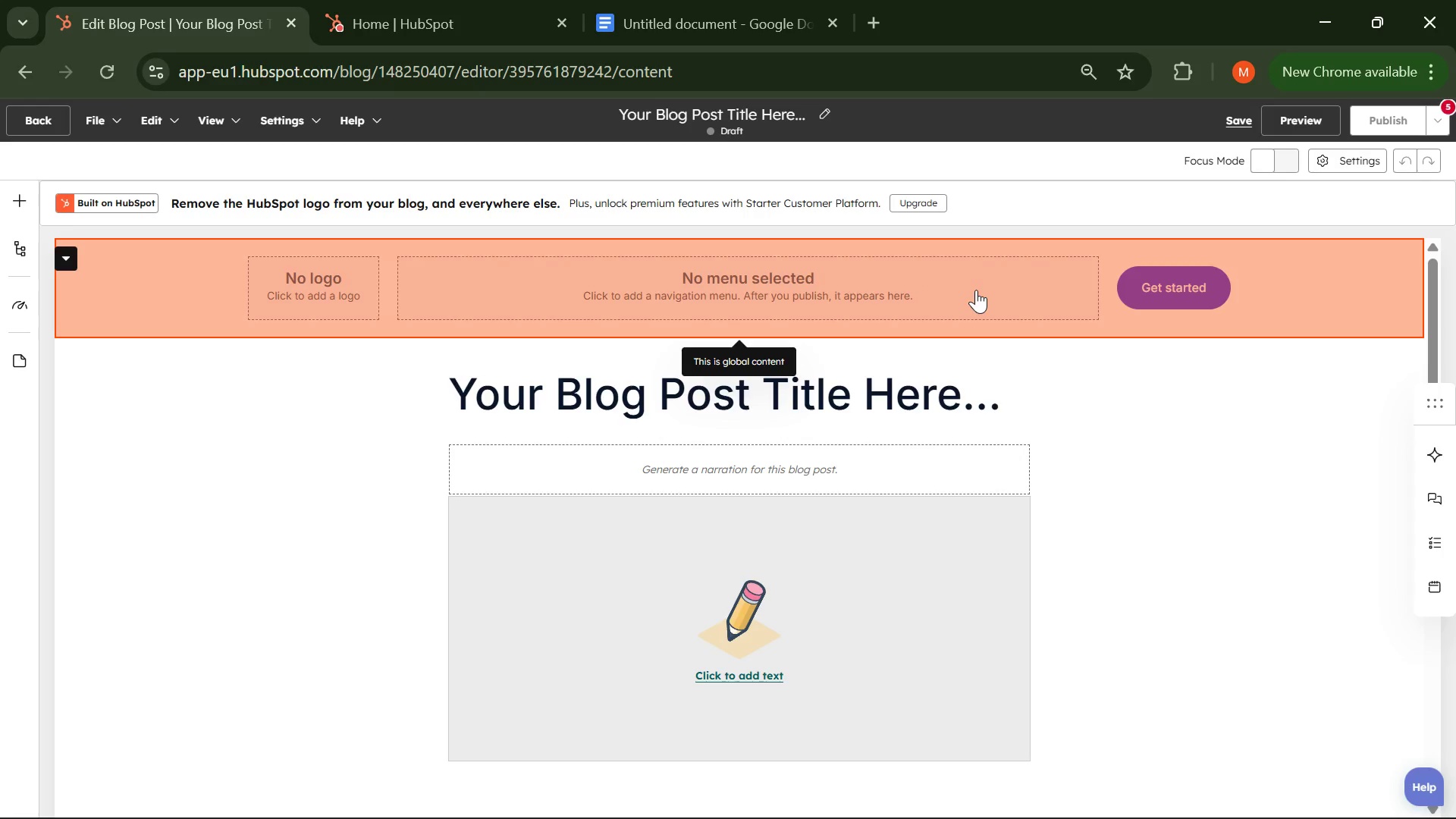 
right_click([976, 290])
 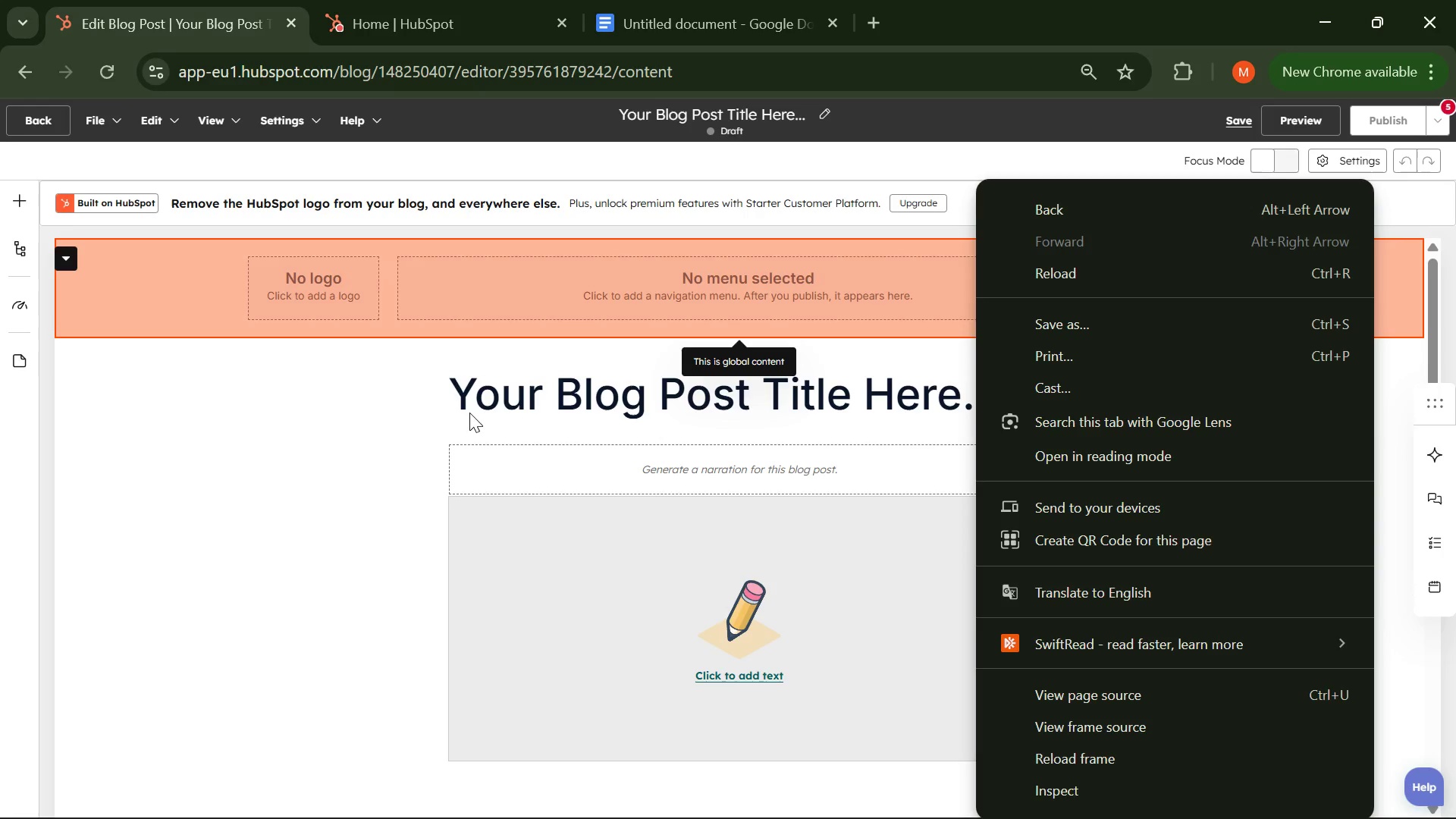 
left_click([355, 443])
 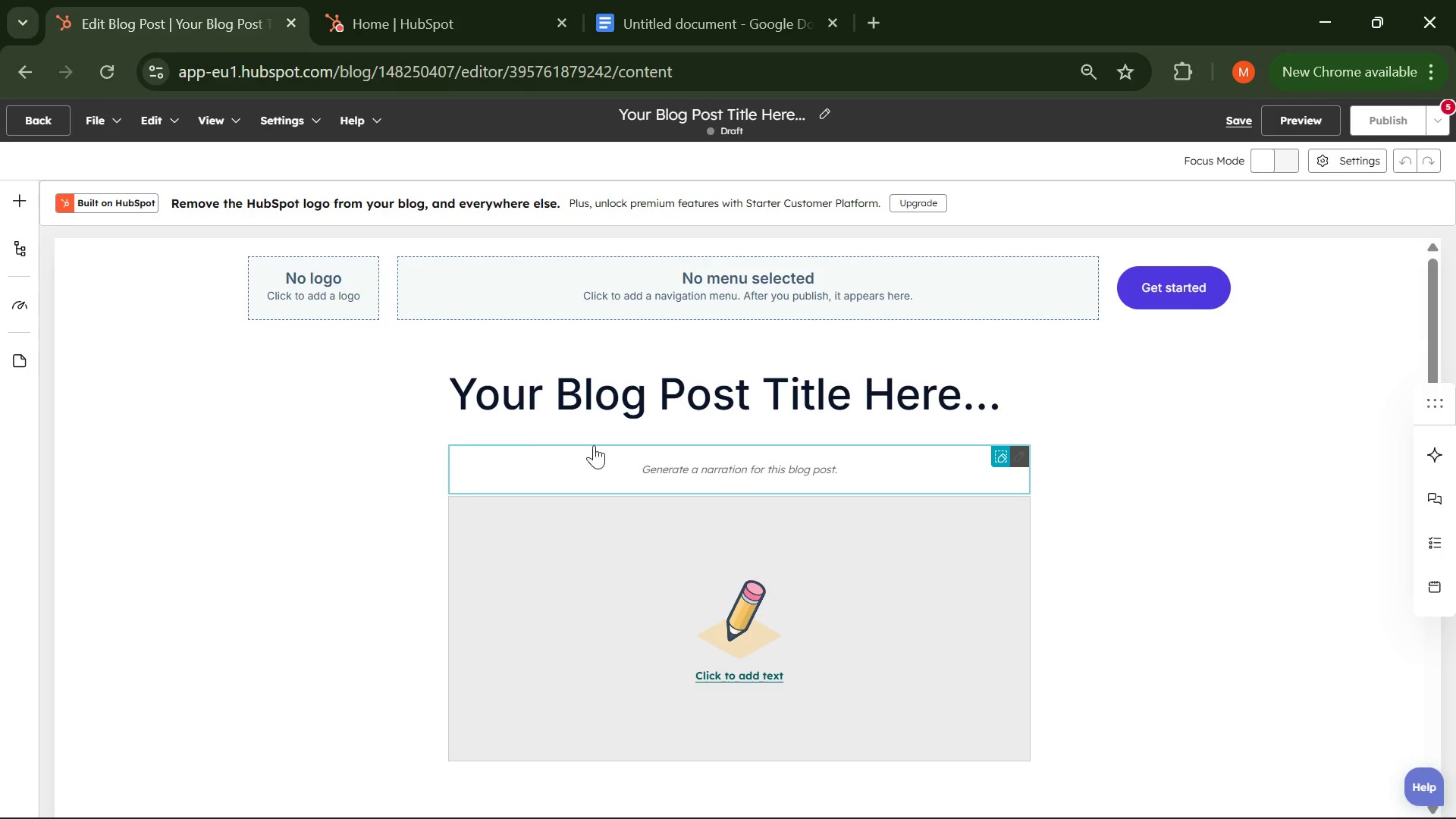 
scroll: coordinate [623, 428], scroll_direction: down, amount: 5.0
 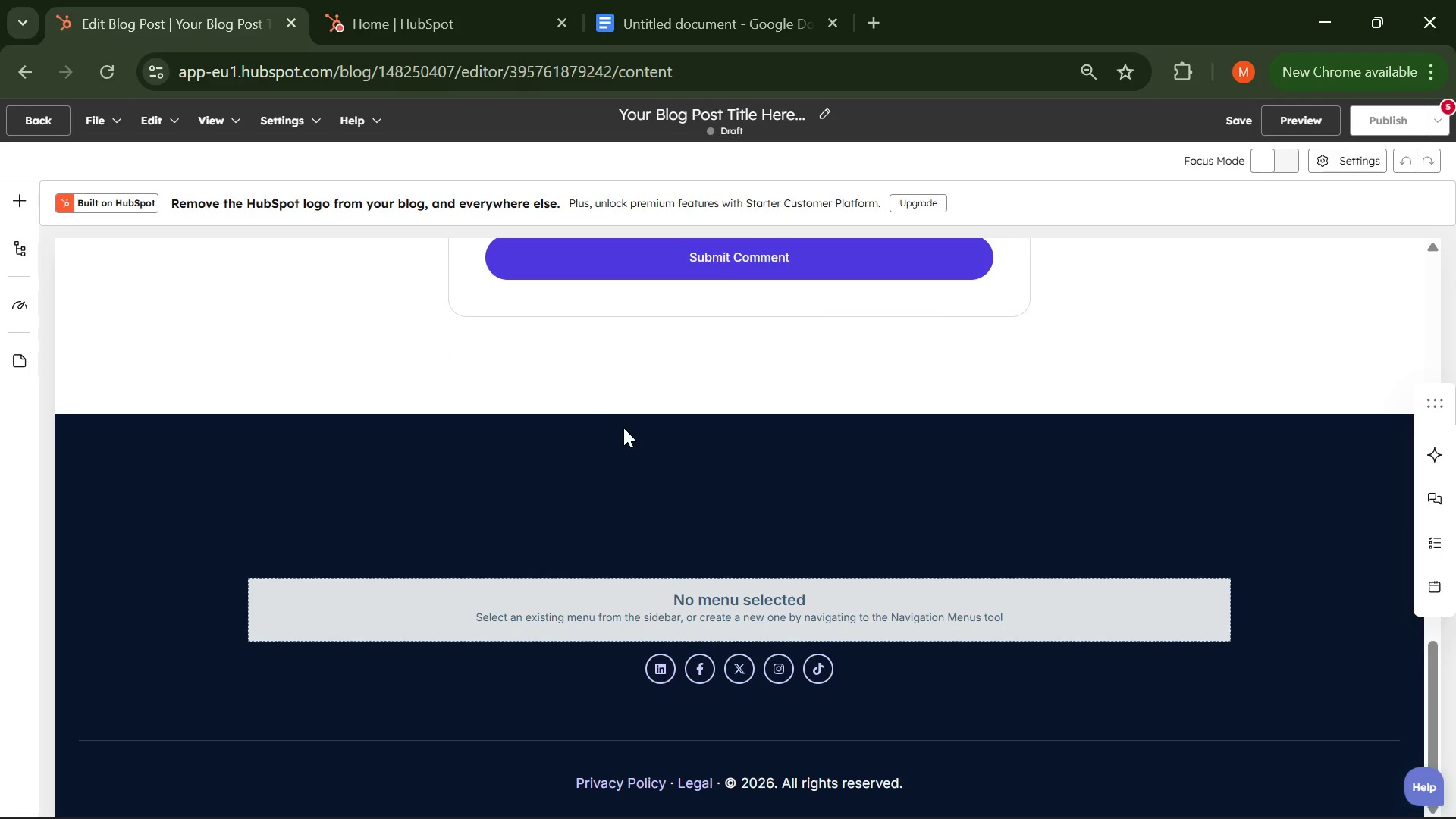 
scroll: coordinate [623, 428], scroll_direction: up, amount: 10.0
 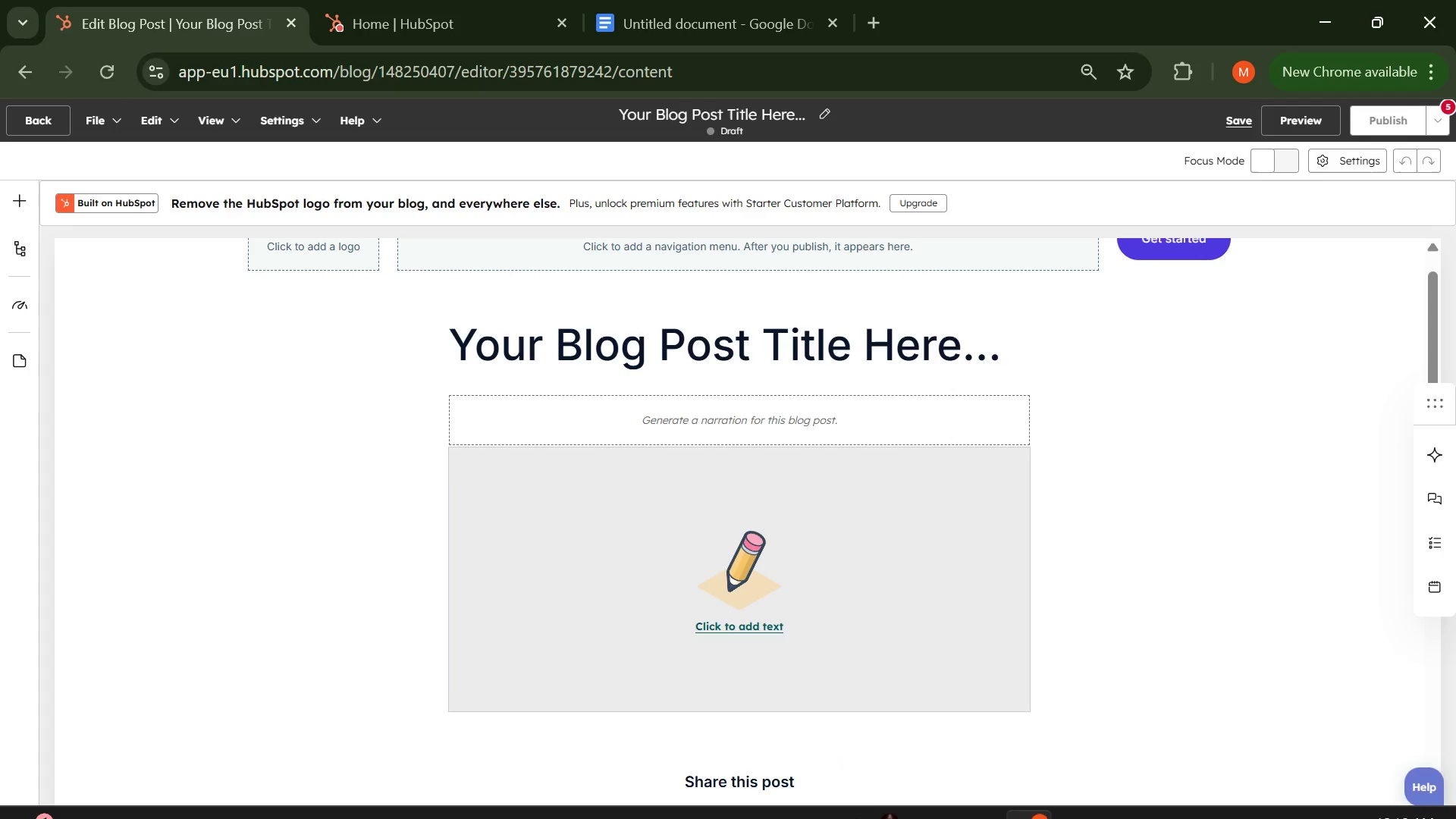 
wait(5.23)
 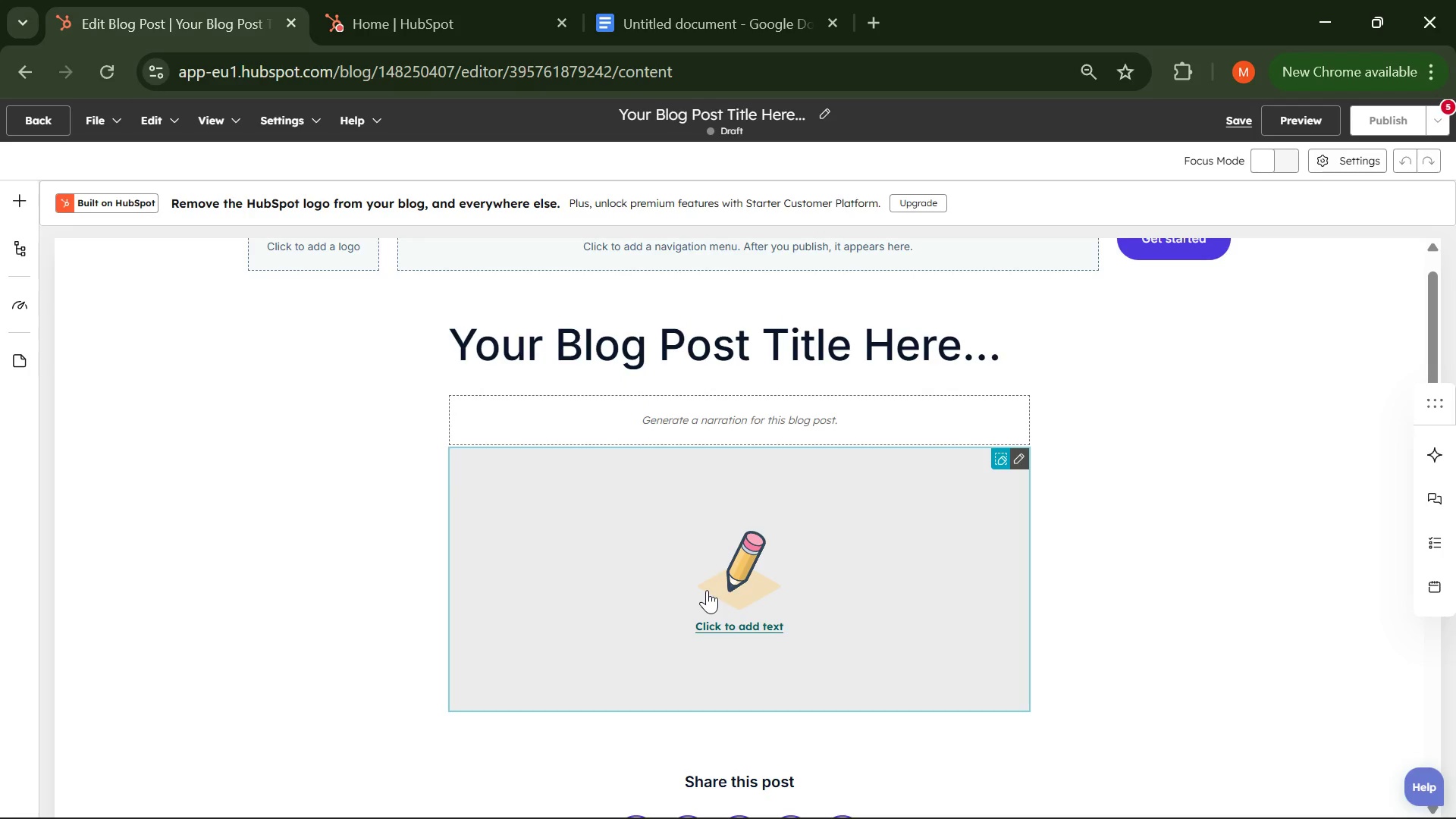 
left_click([965, 805])